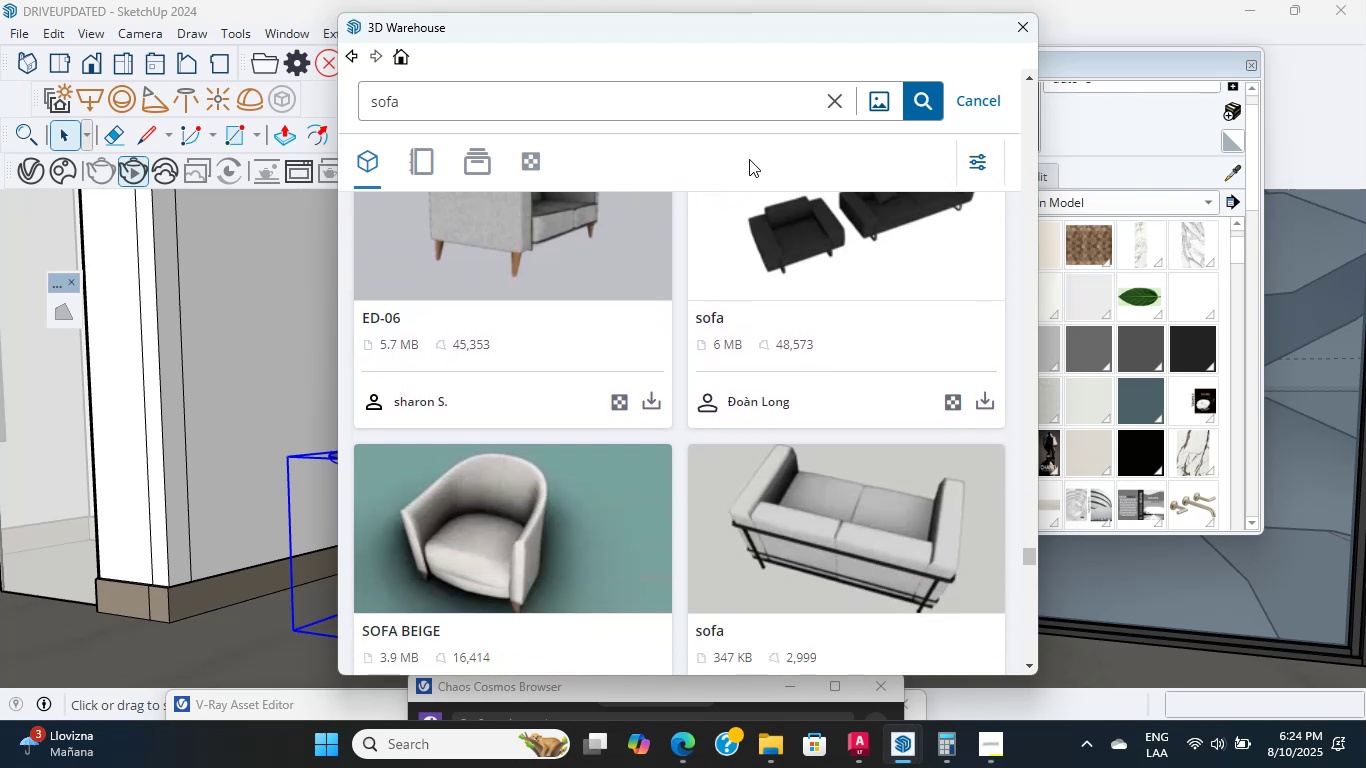 
double_click([749, 159])
 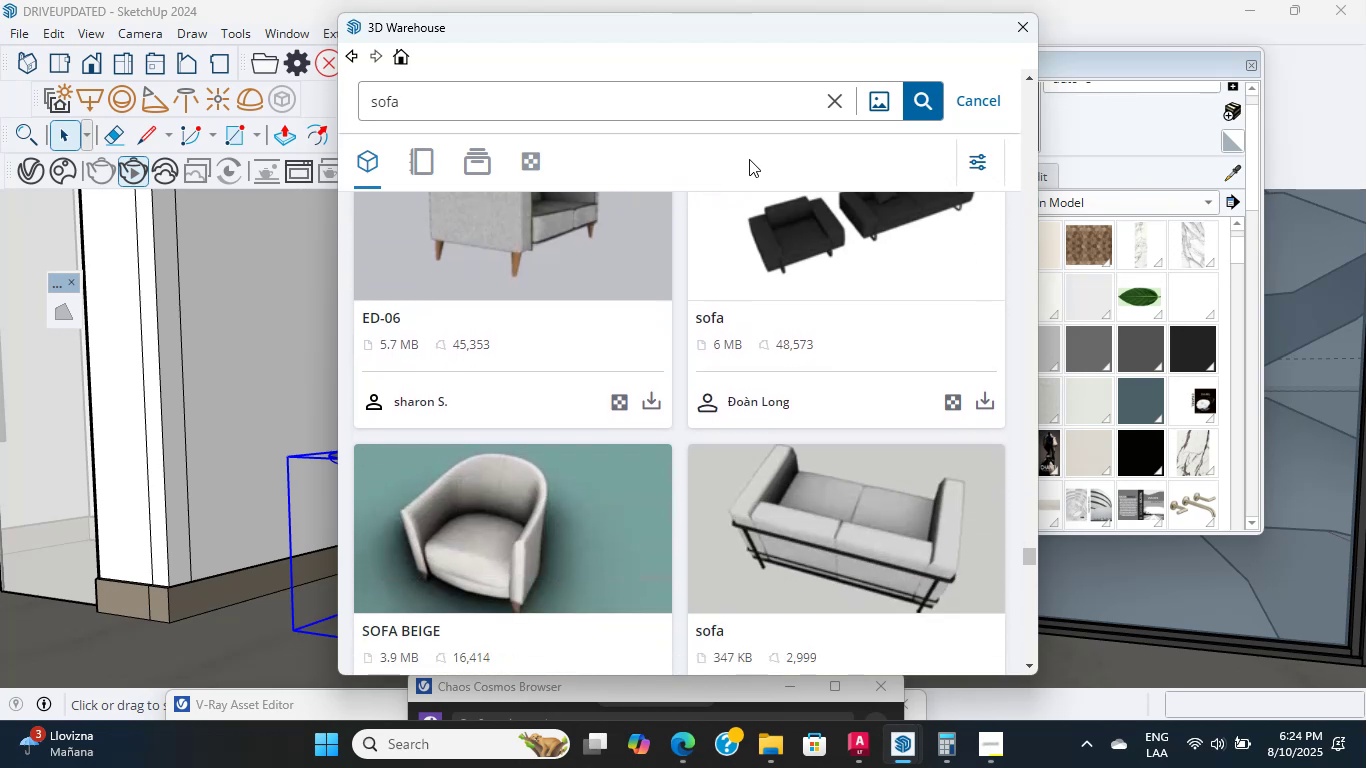 
triple_click([749, 159])
 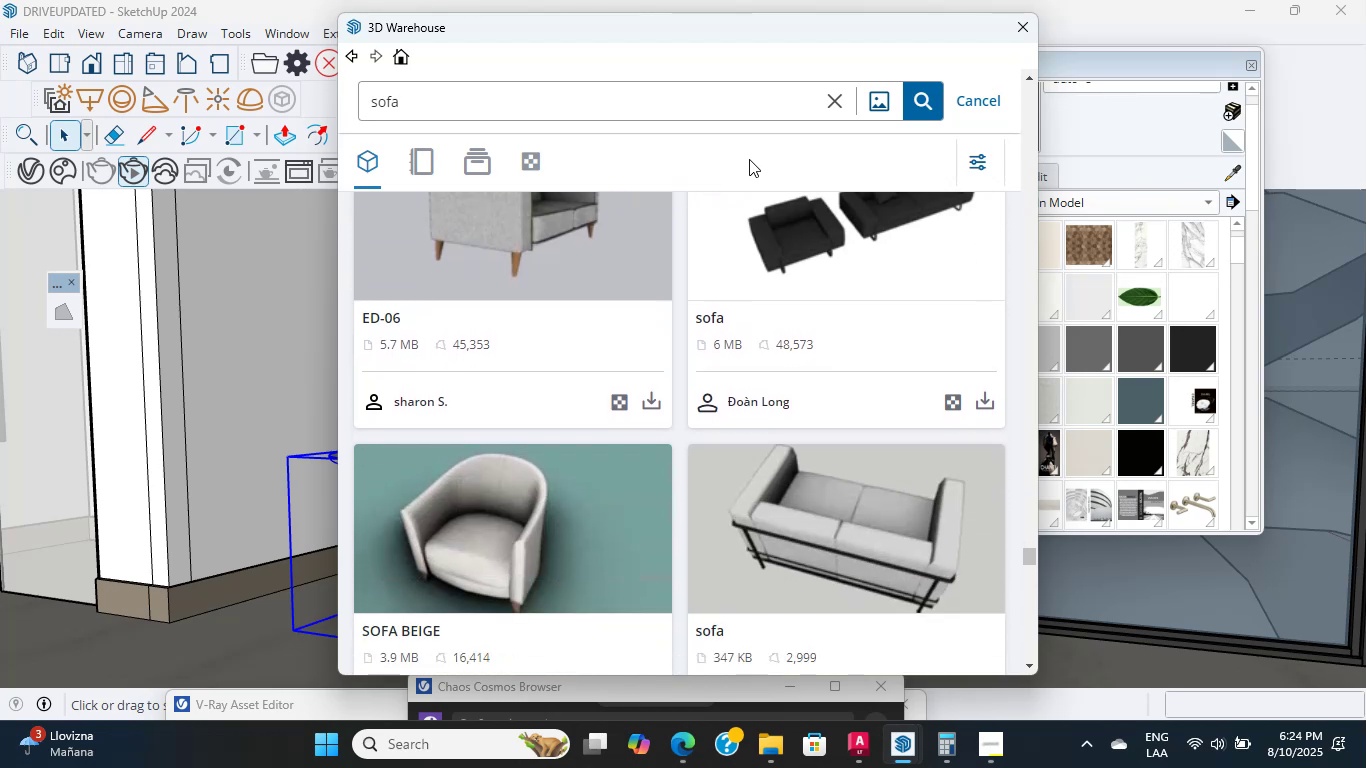 
triple_click([749, 159])
 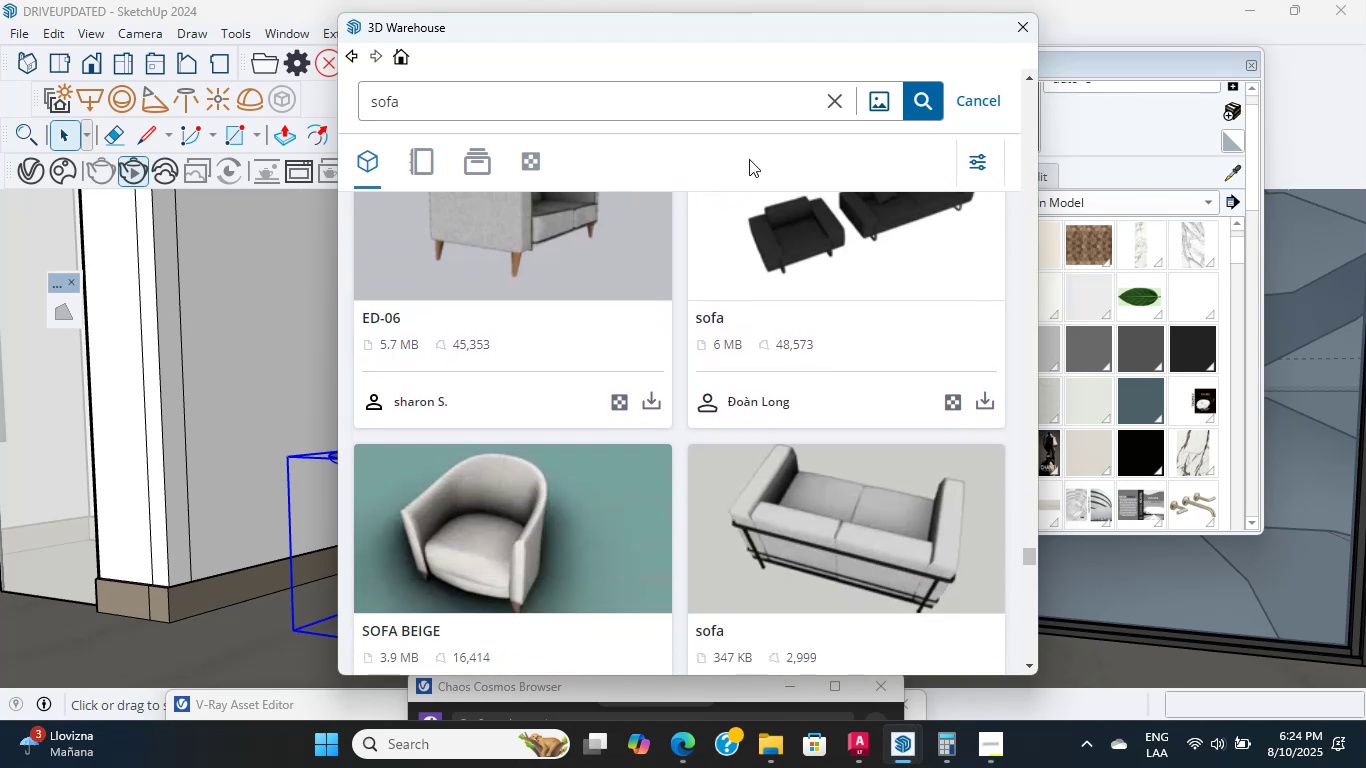 
scroll: coordinate [749, 159], scroll_direction: down, amount: 16.0
 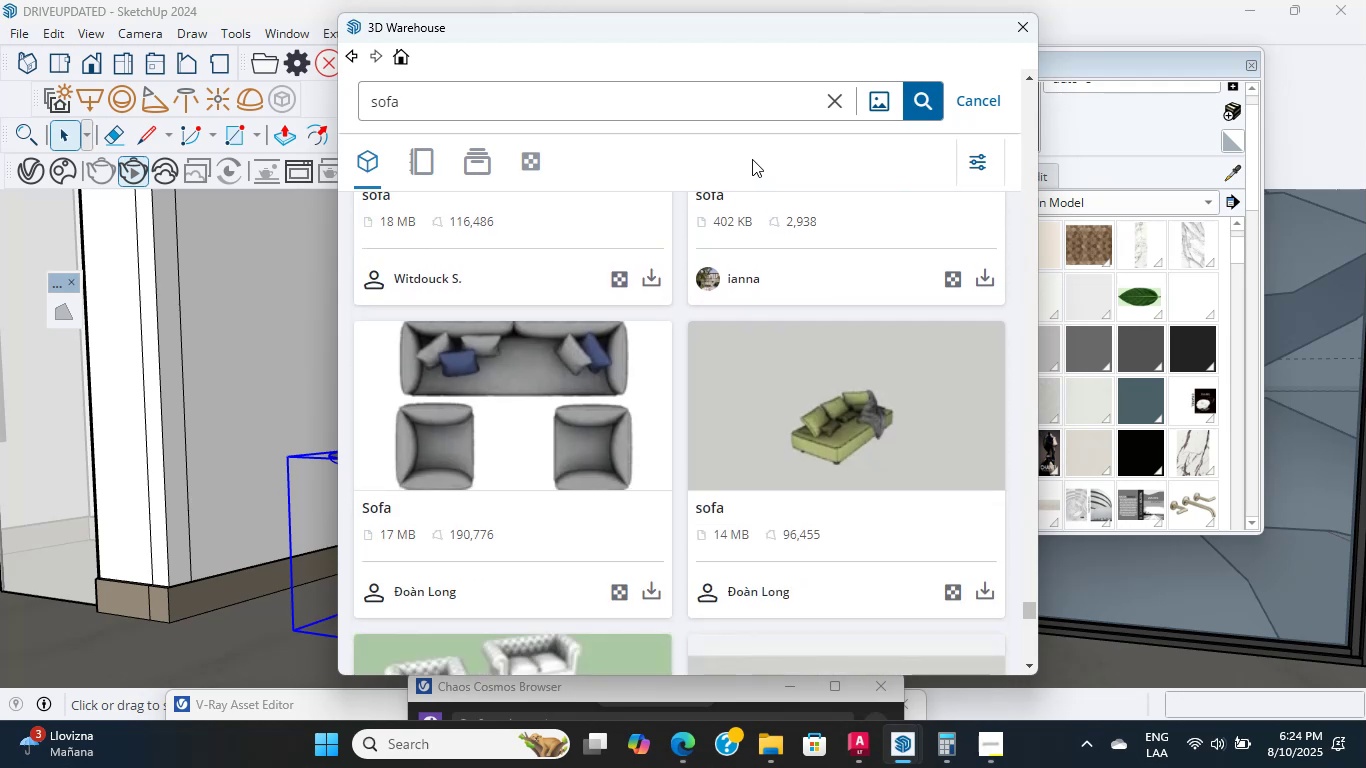 
double_click([752, 159])
 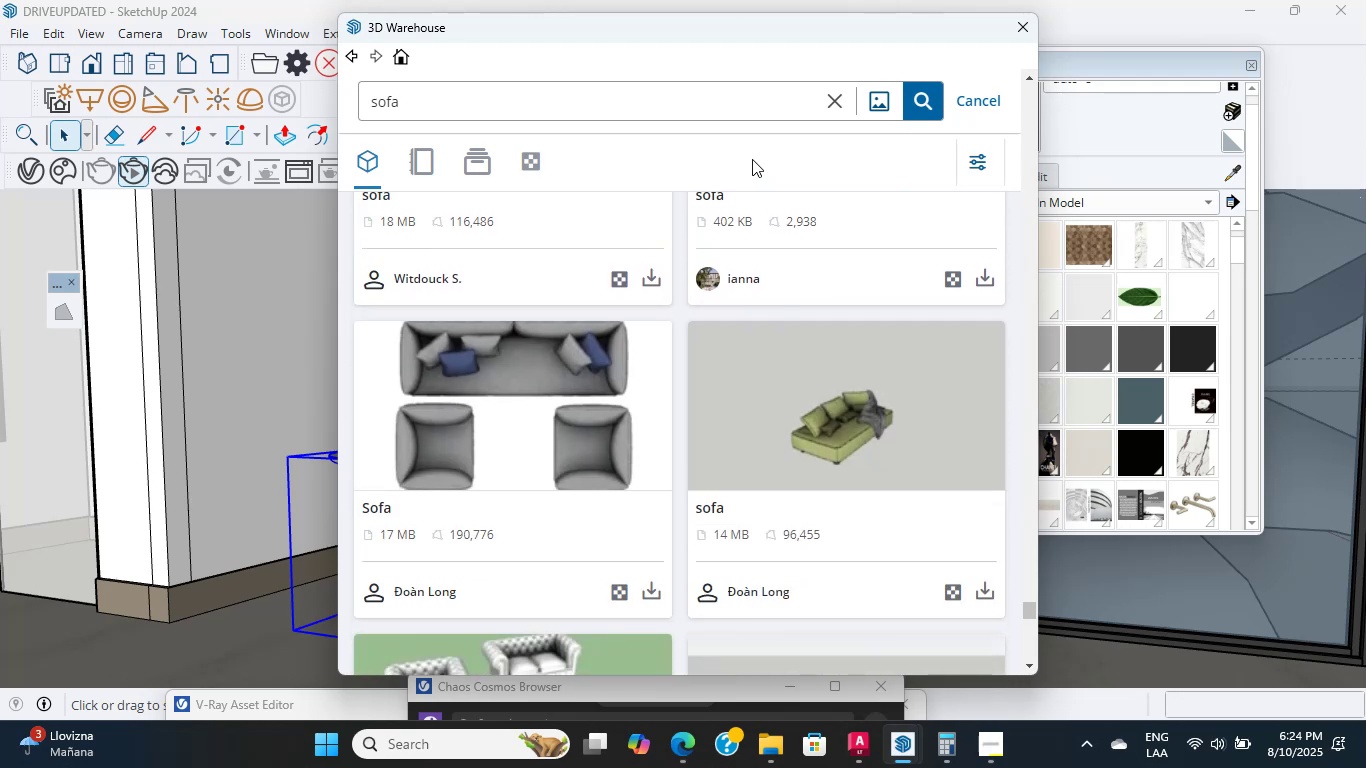 
triple_click([752, 159])
 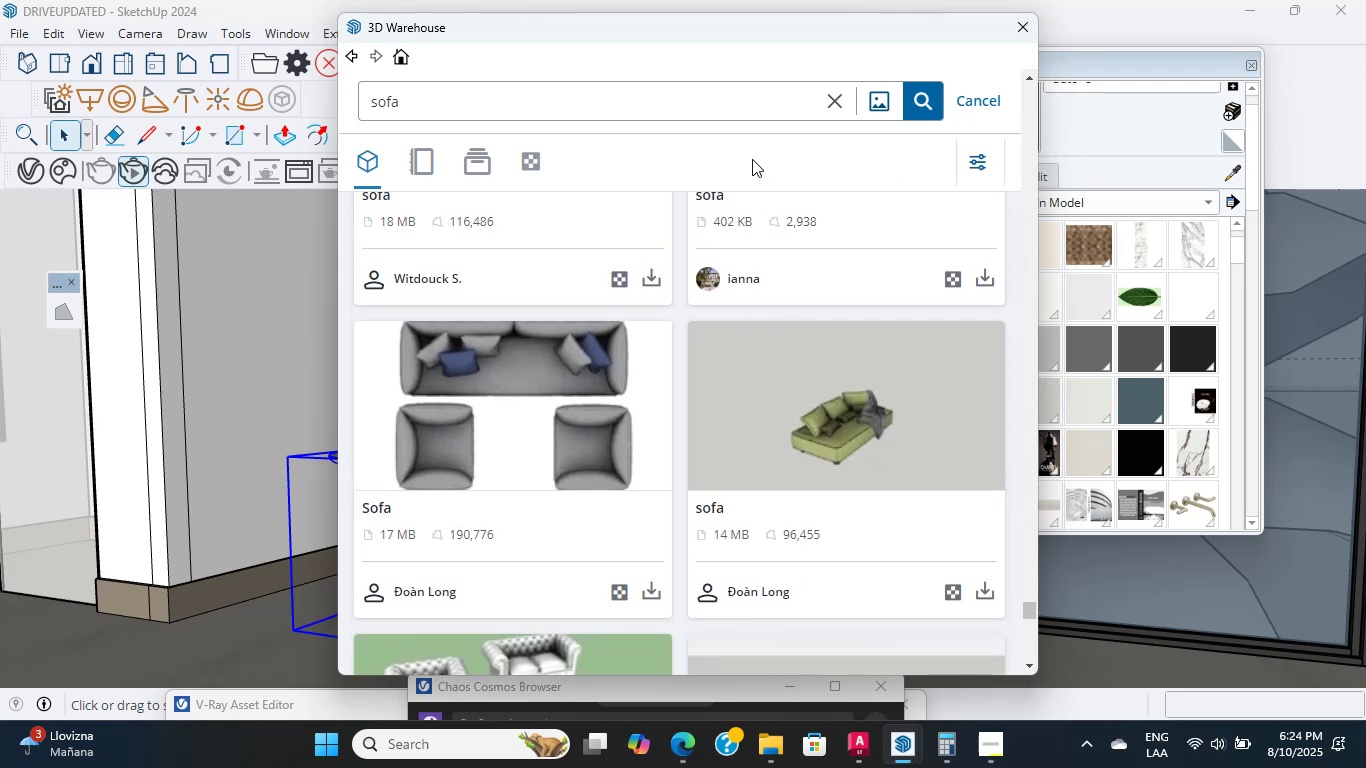 
scroll: coordinate [752, 159], scroll_direction: down, amount: 6.0
 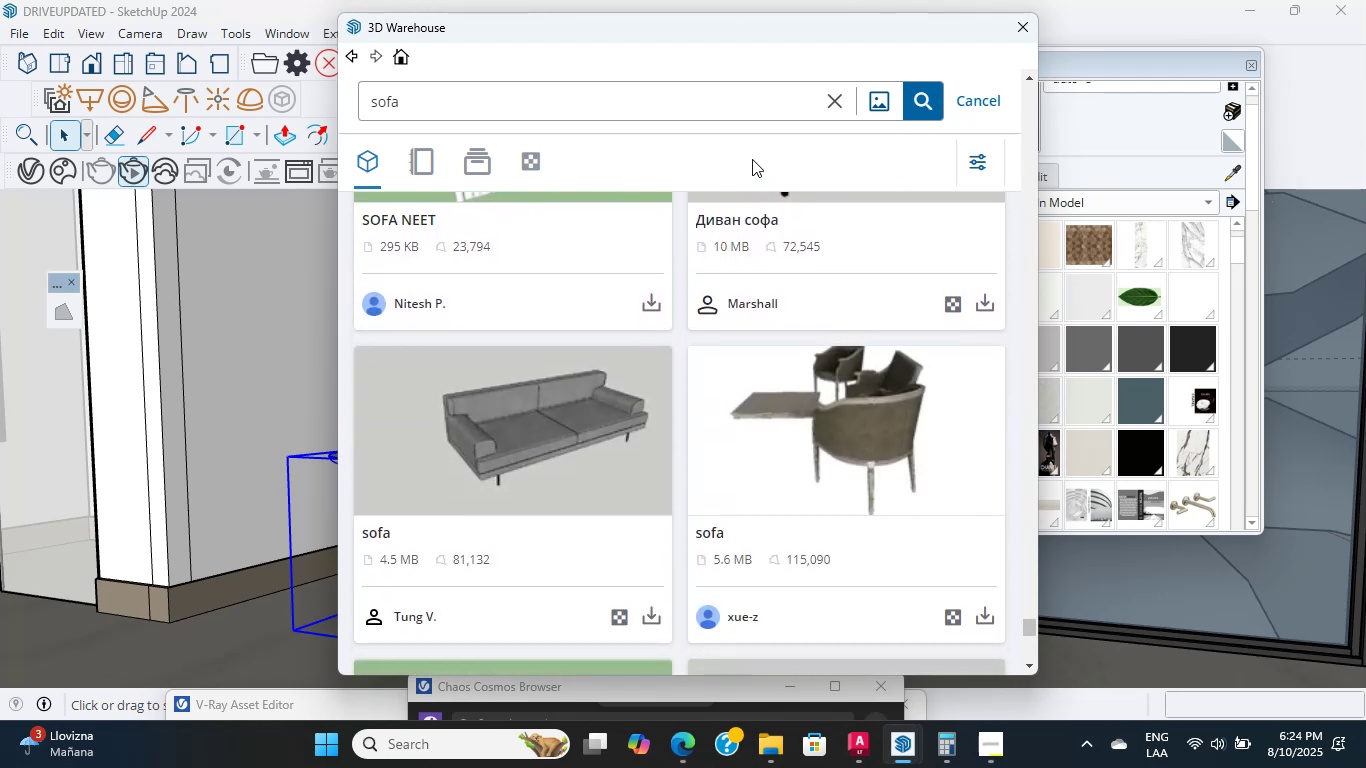 
wait(5.14)
 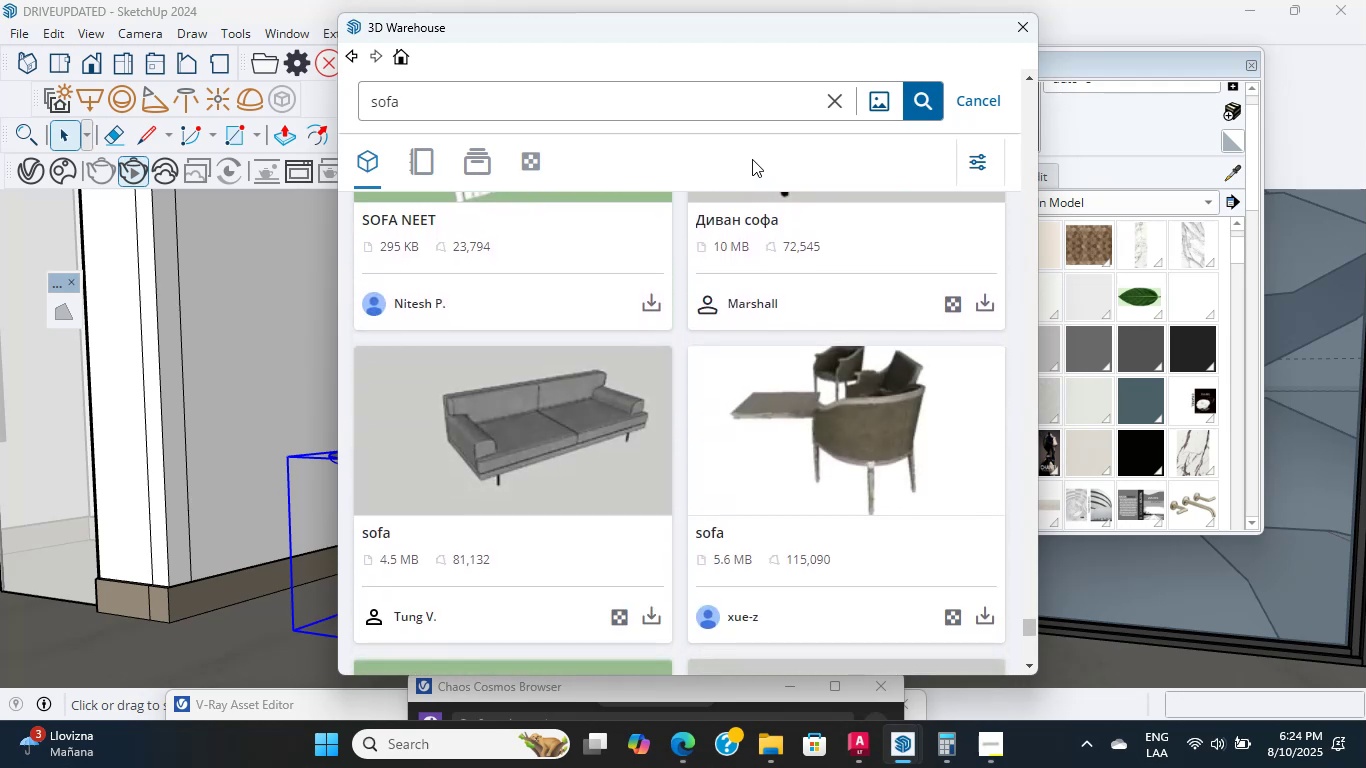 
scroll: coordinate [752, 159], scroll_direction: down, amount: 2.0
 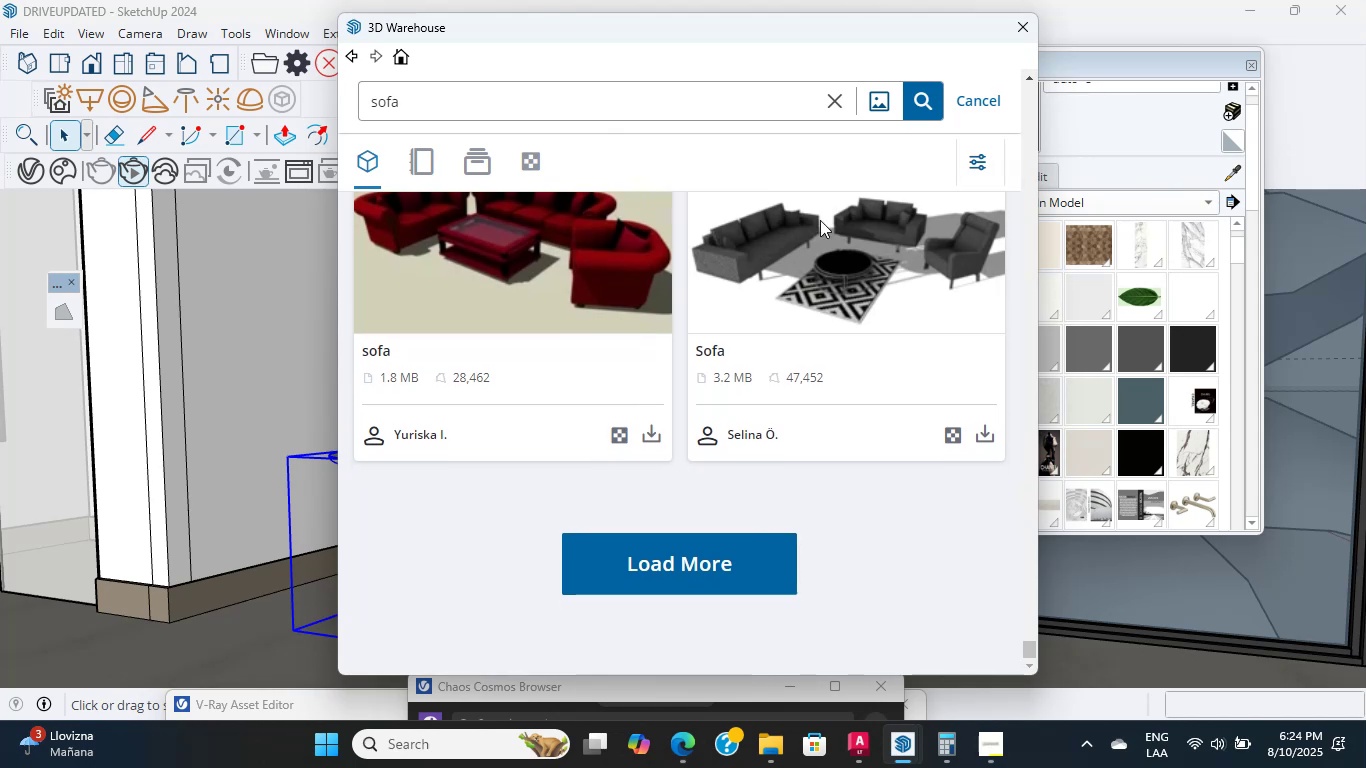 
double_click([752, 159])
 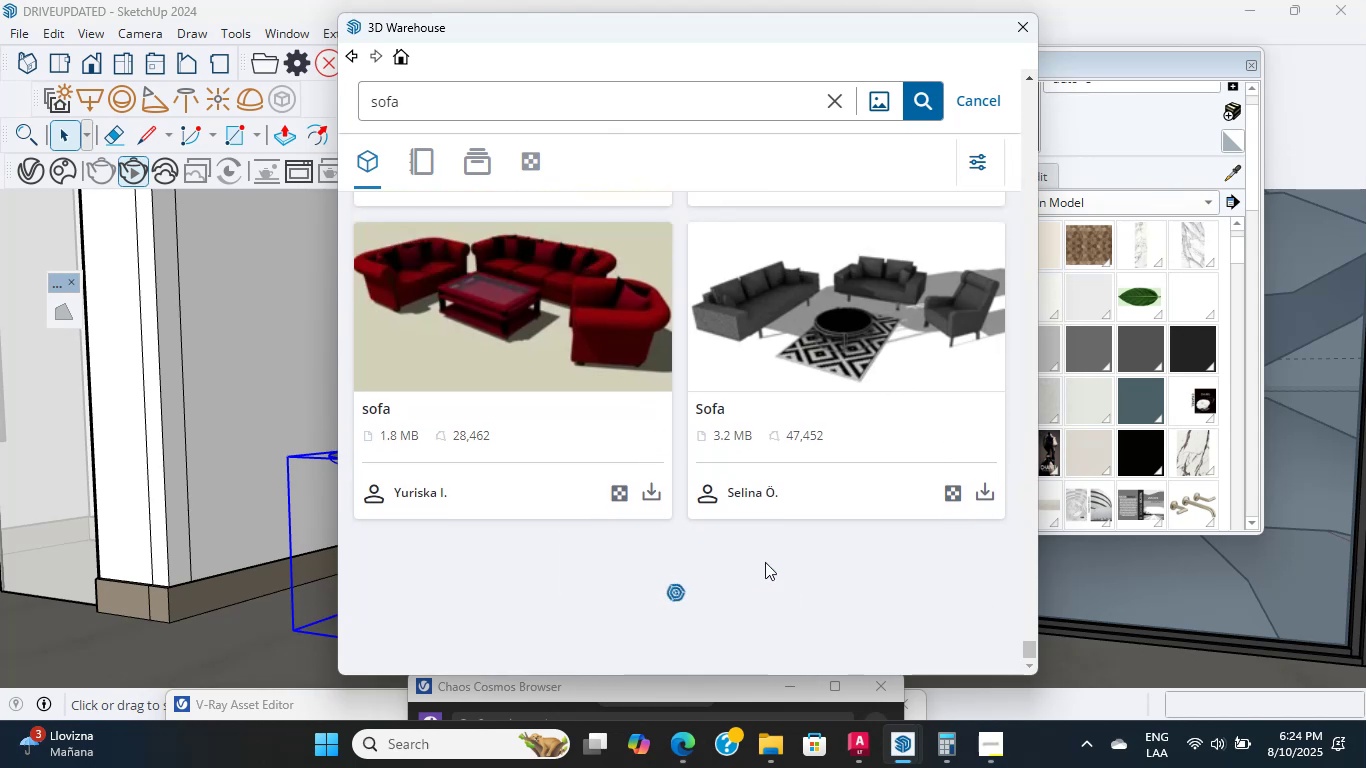 
wait(5.85)
 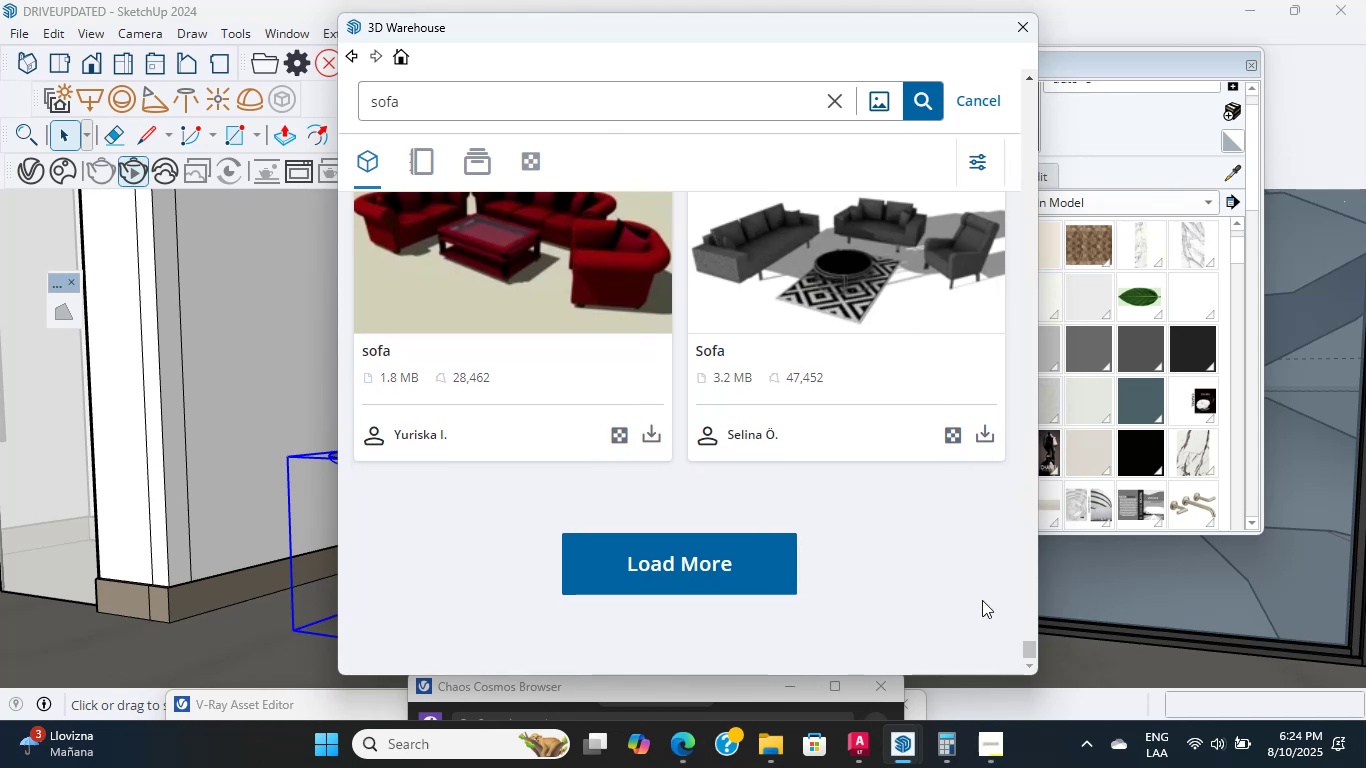 
scroll: coordinate [765, 562], scroll_direction: down, amount: 5.0
 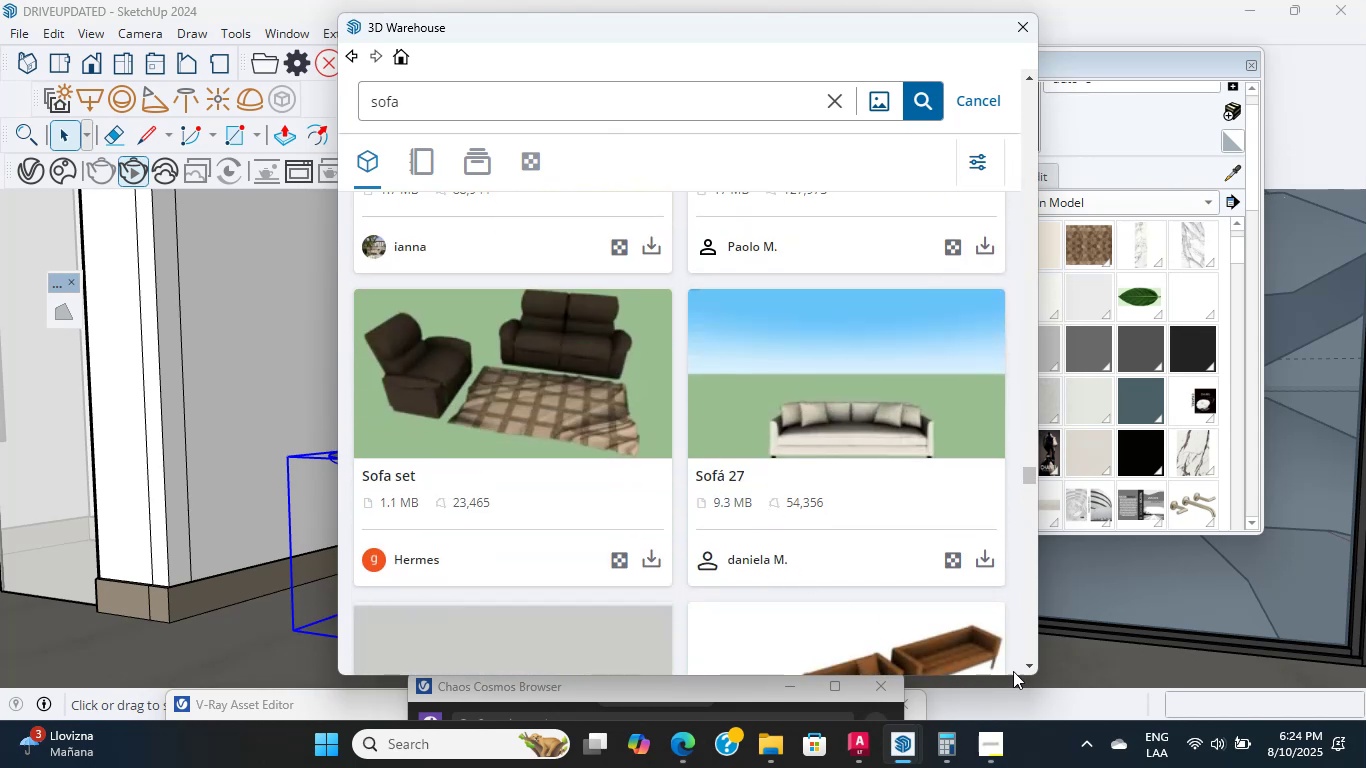 
left_click([1017, 669])
 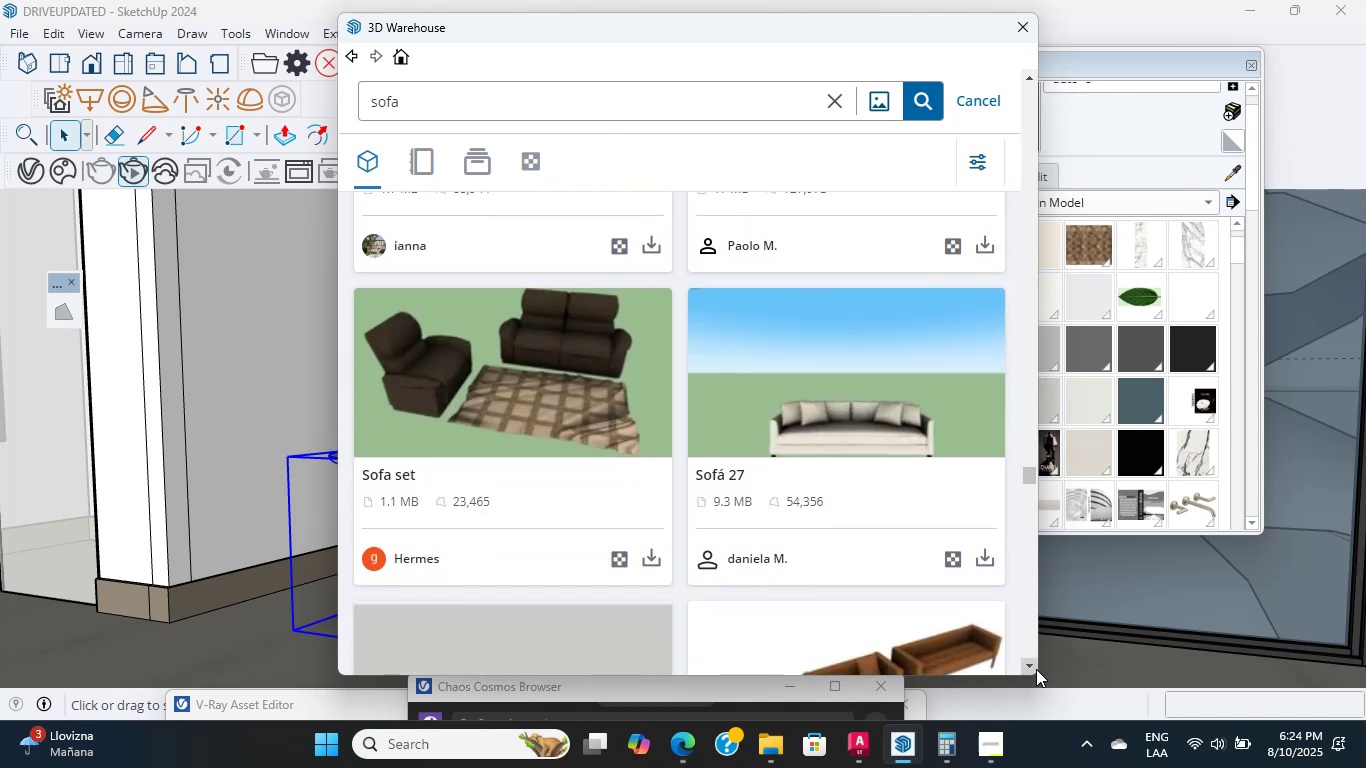 
double_click([1036, 669])
 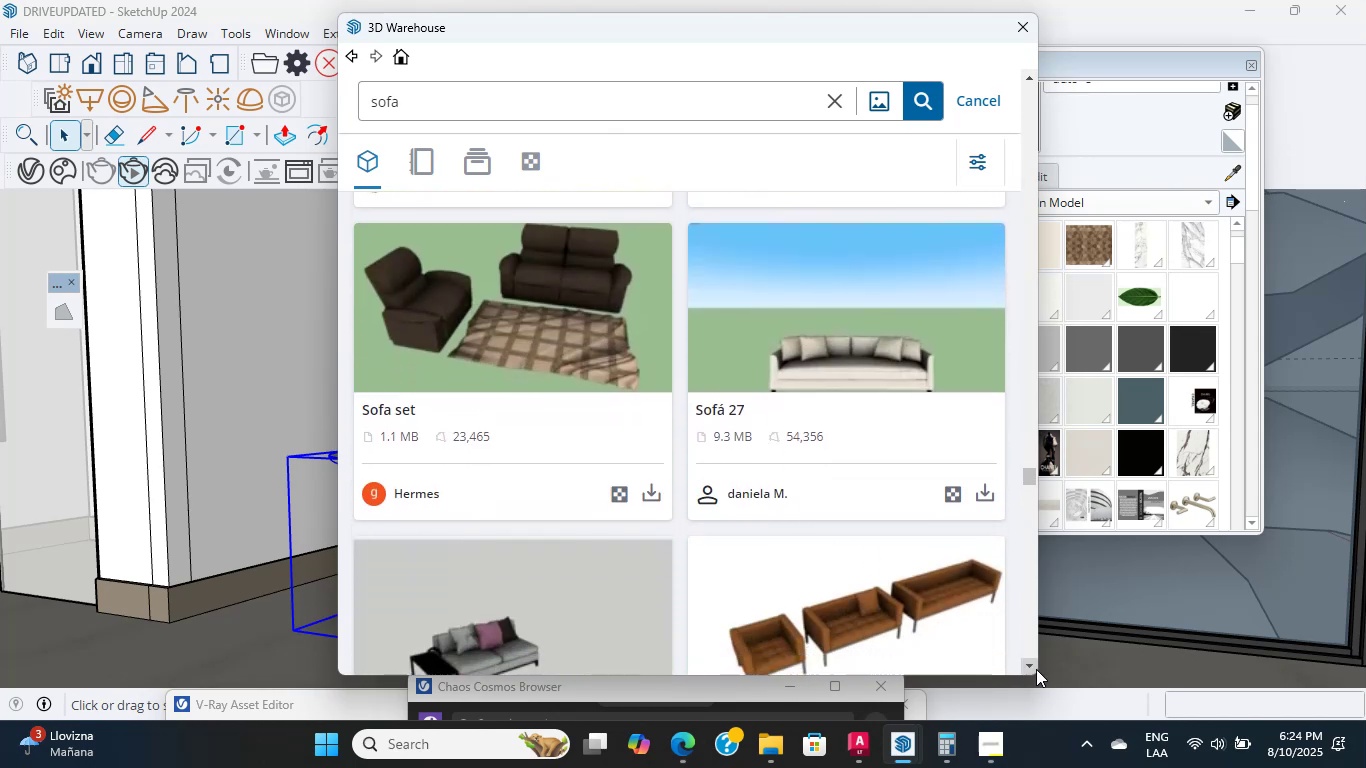 
triple_click([1036, 669])
 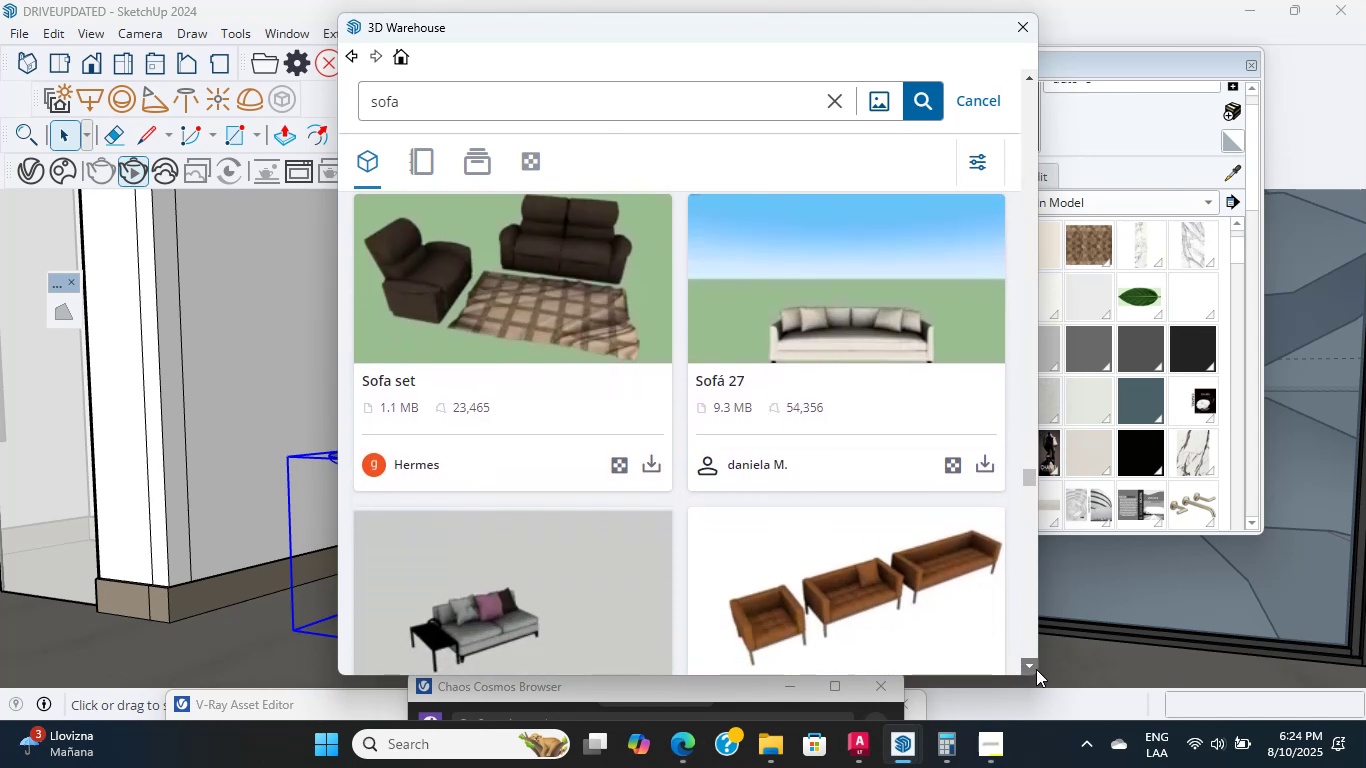 
triple_click([1036, 669])
 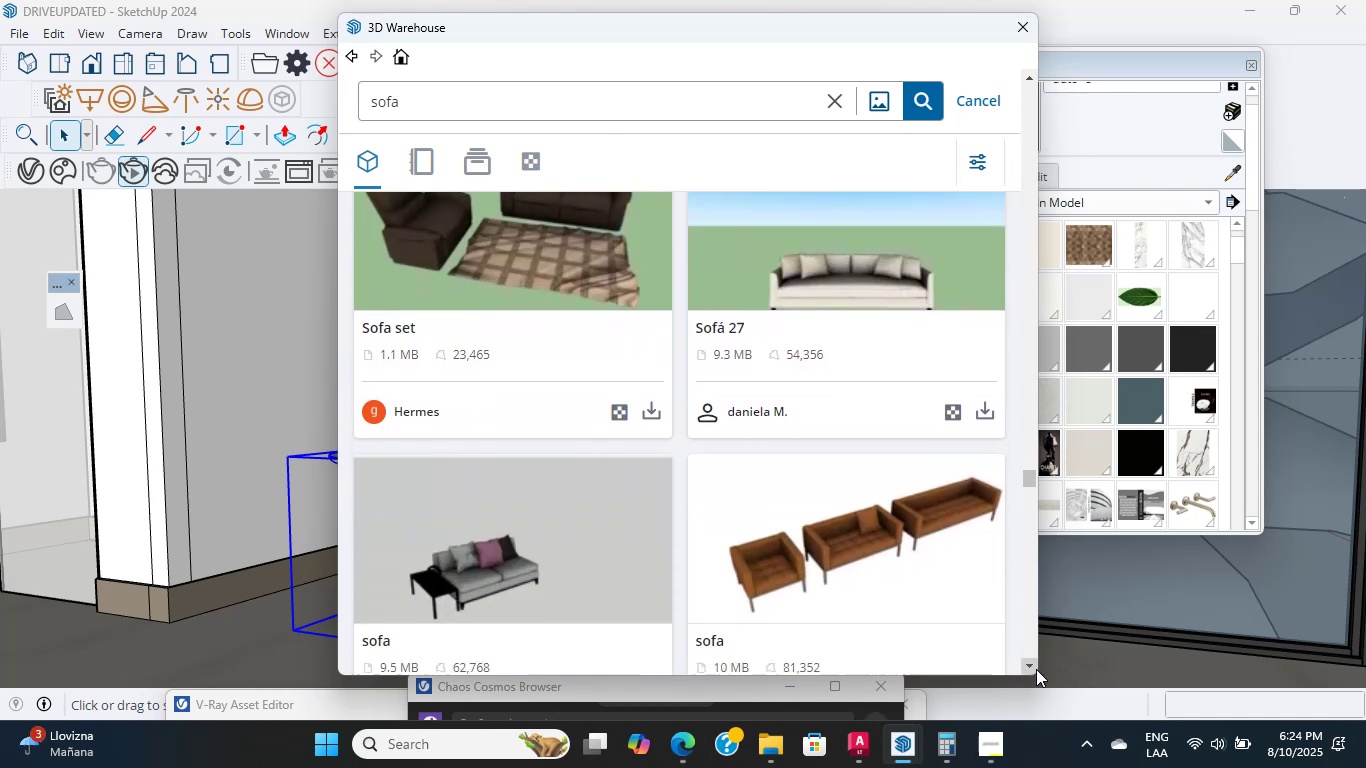 
triple_click([1036, 669])
 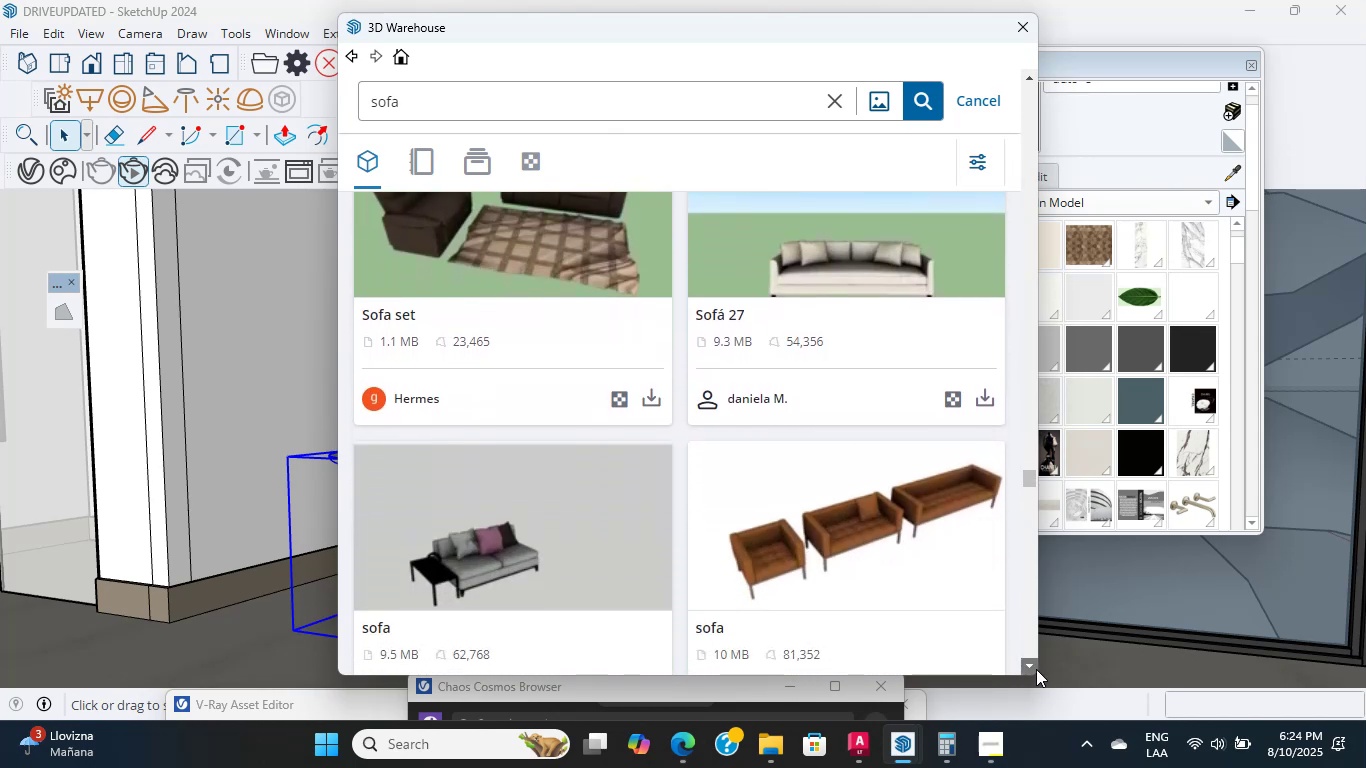 
triple_click([1036, 669])
 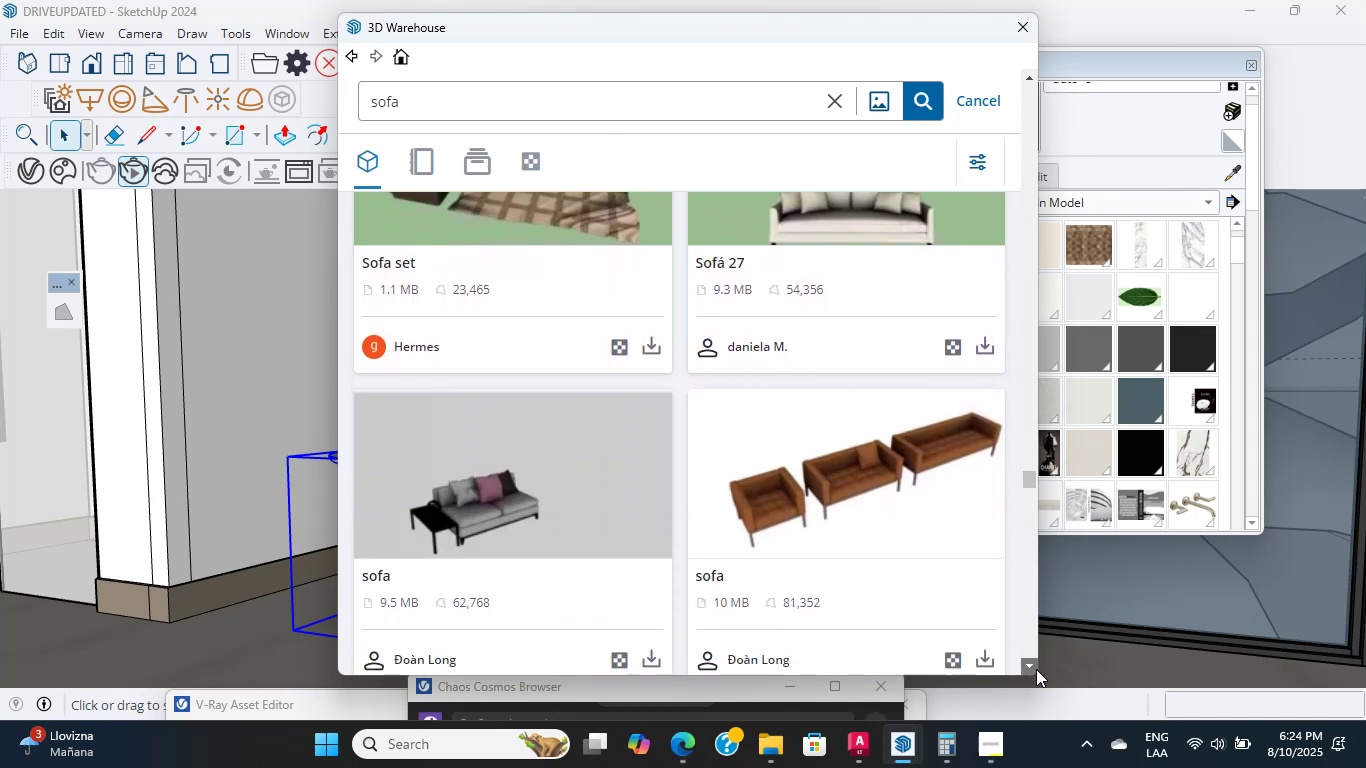 
triple_click([1036, 669])
 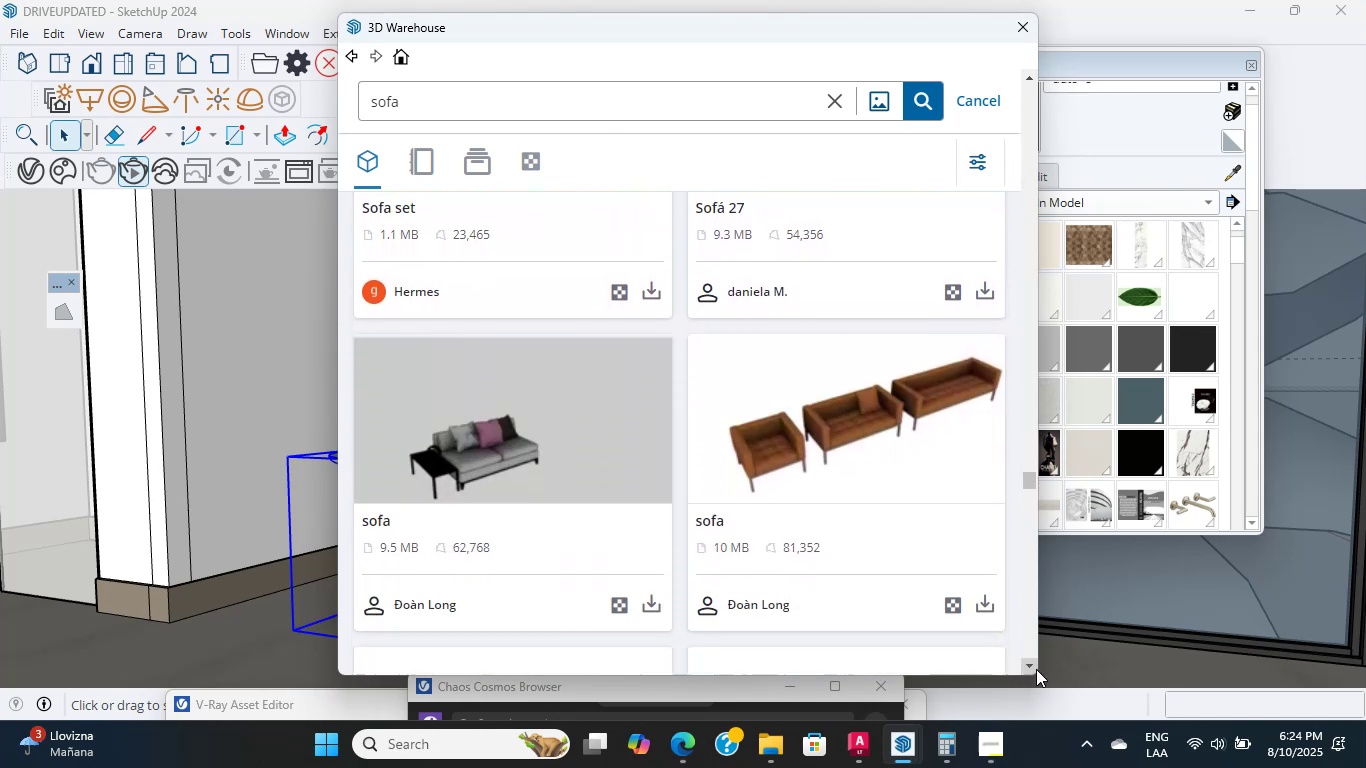 
triple_click([1036, 669])
 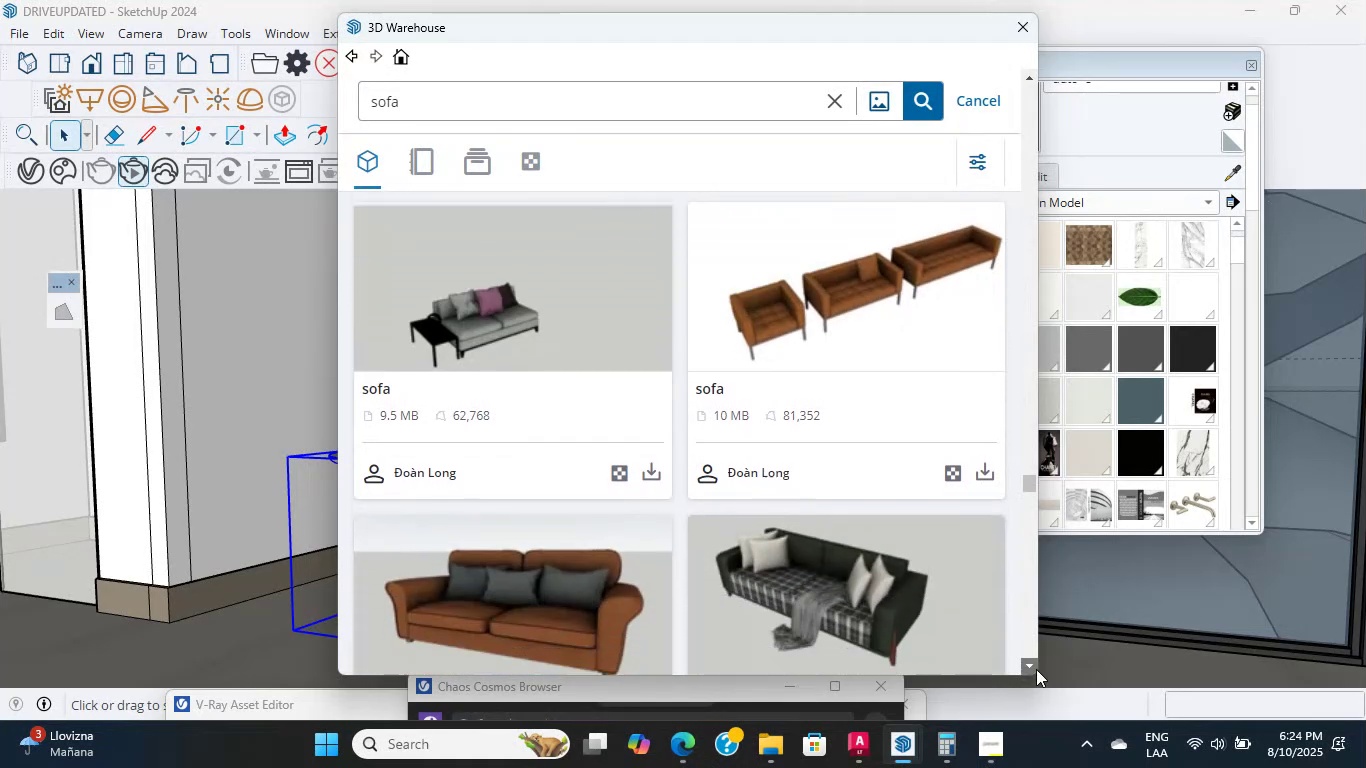 
triple_click([1036, 669])
 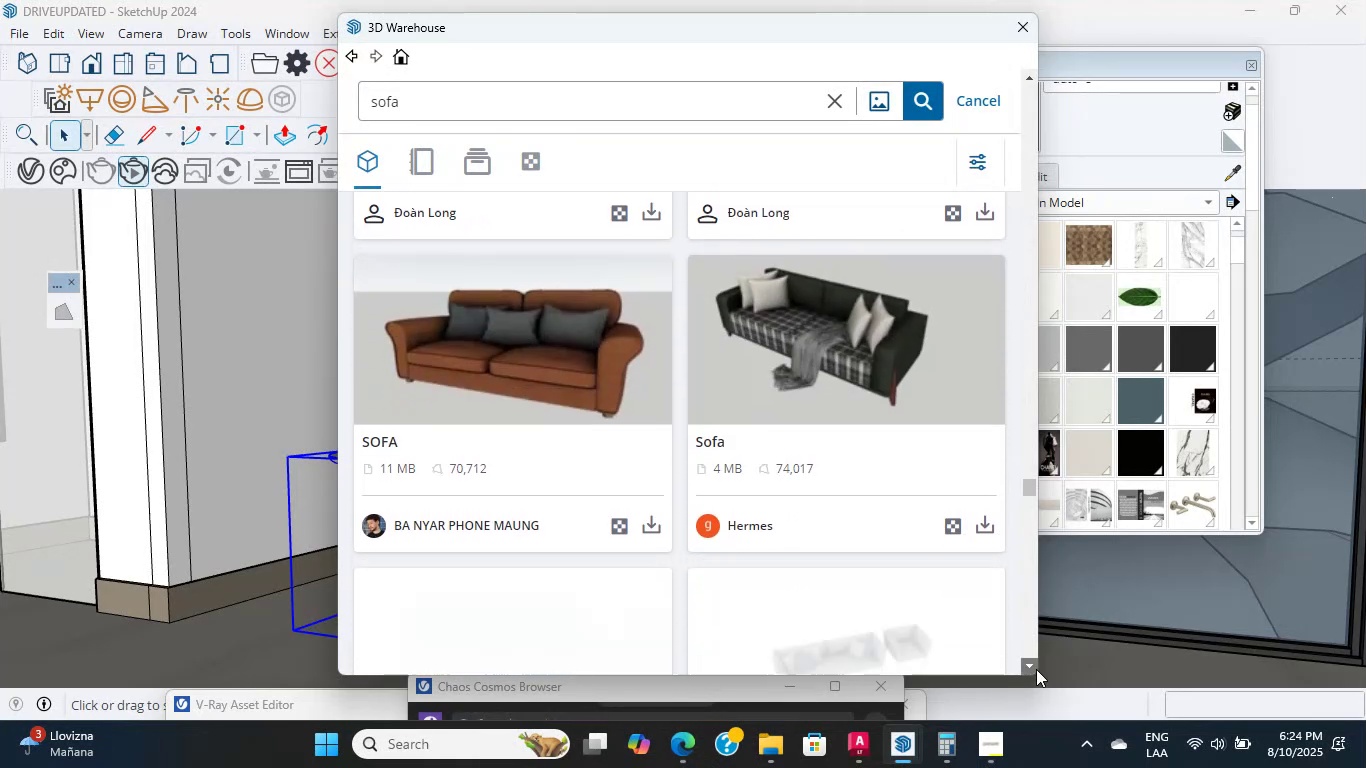 
double_click([1036, 669])
 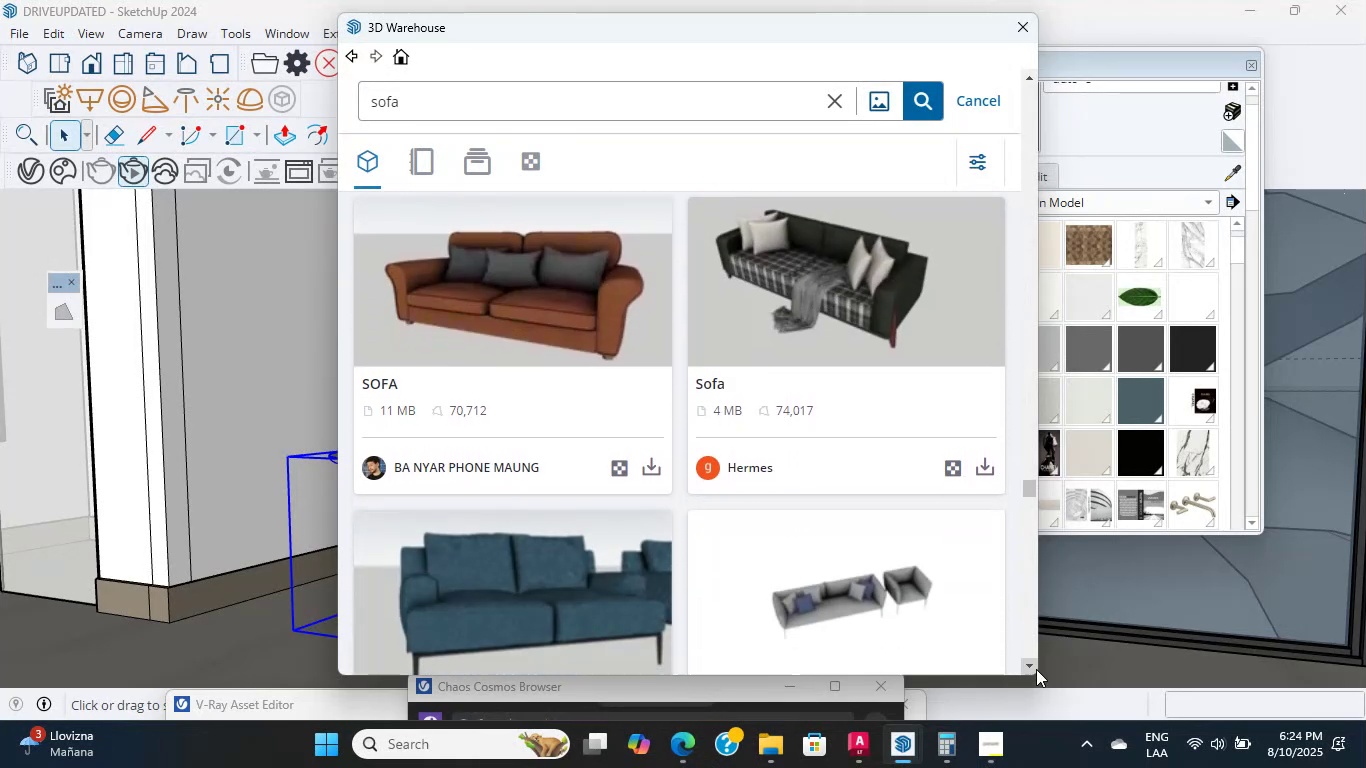 
triple_click([1036, 669])
 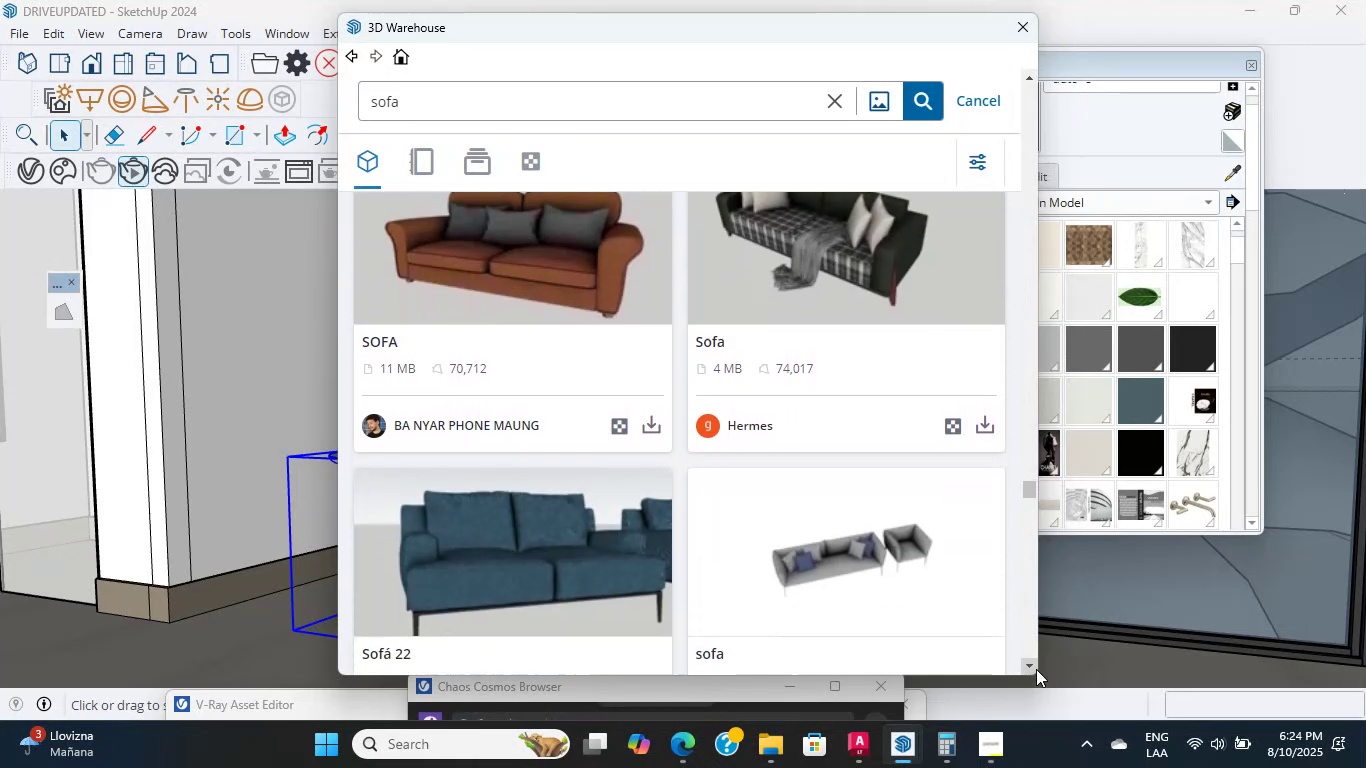 
triple_click([1036, 669])
 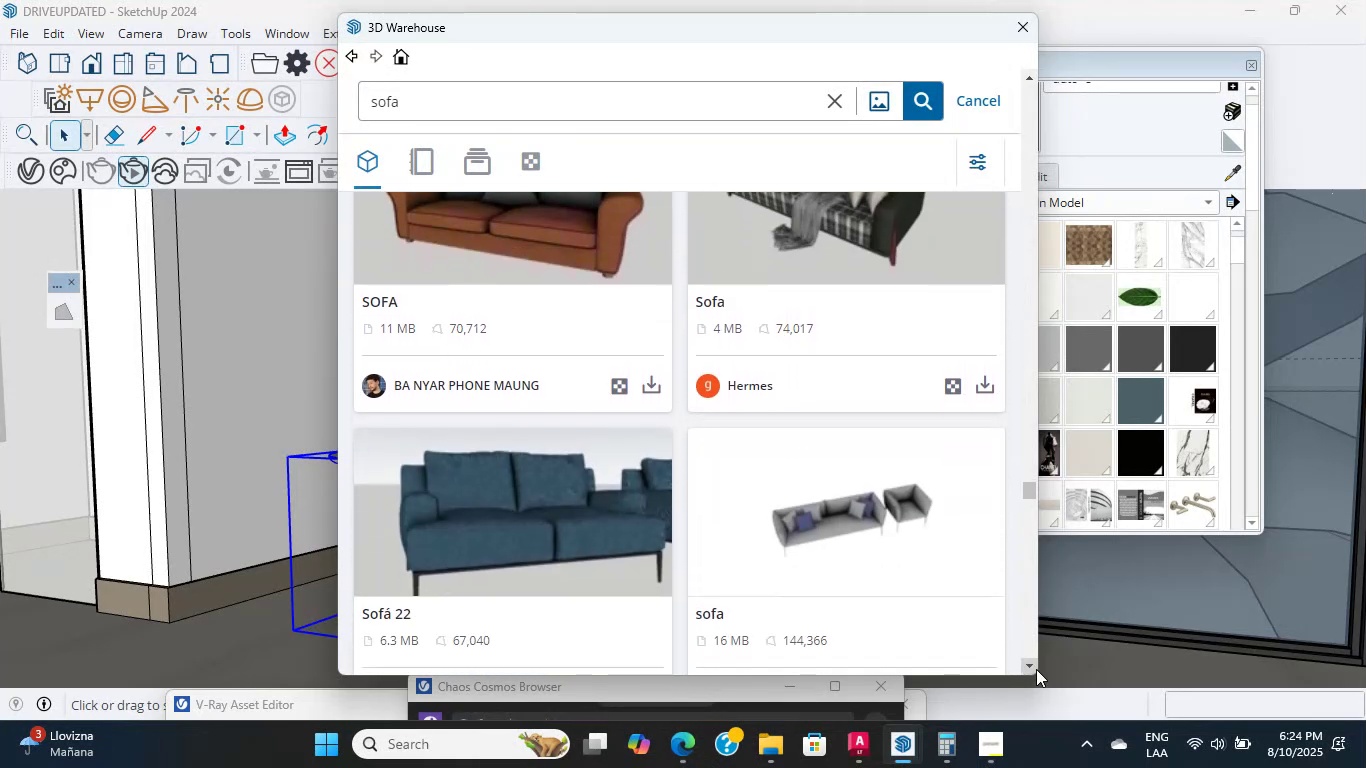 
triple_click([1036, 669])
 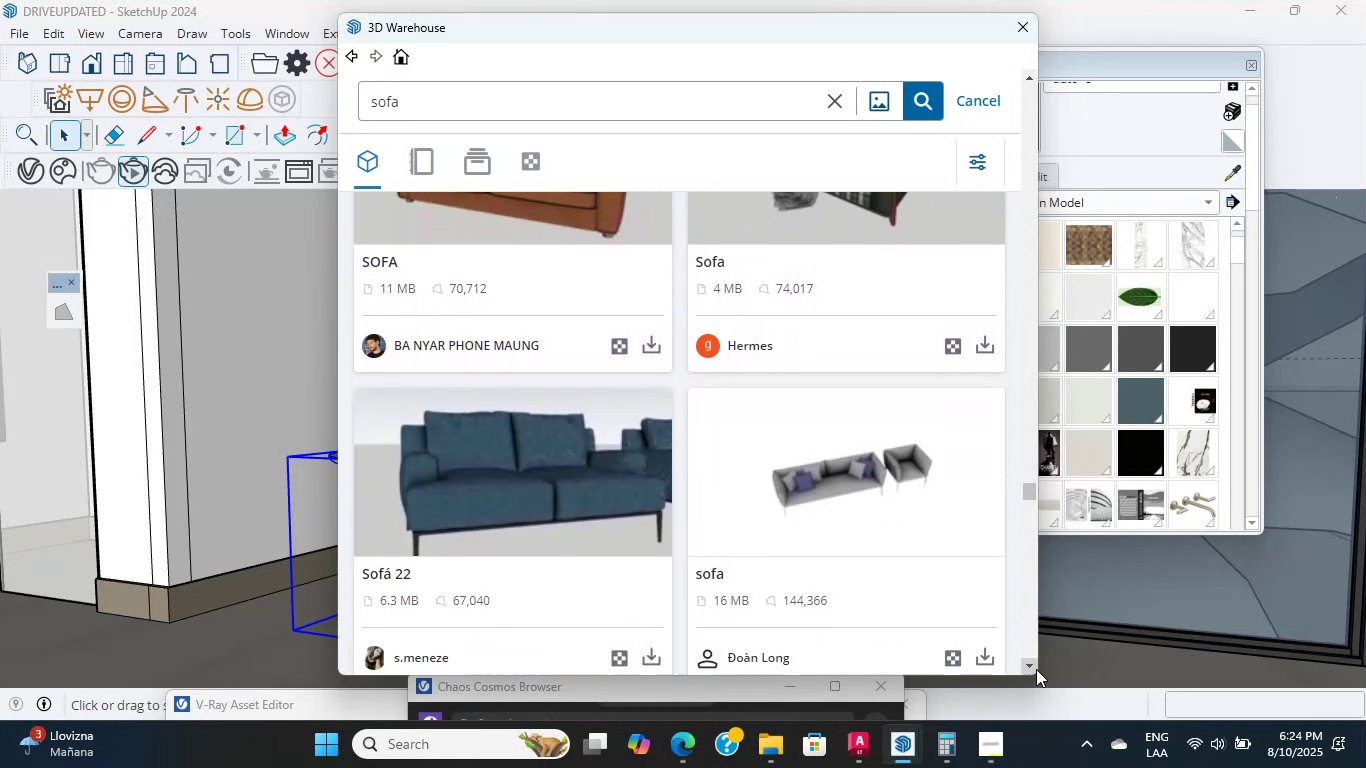 
triple_click([1036, 669])
 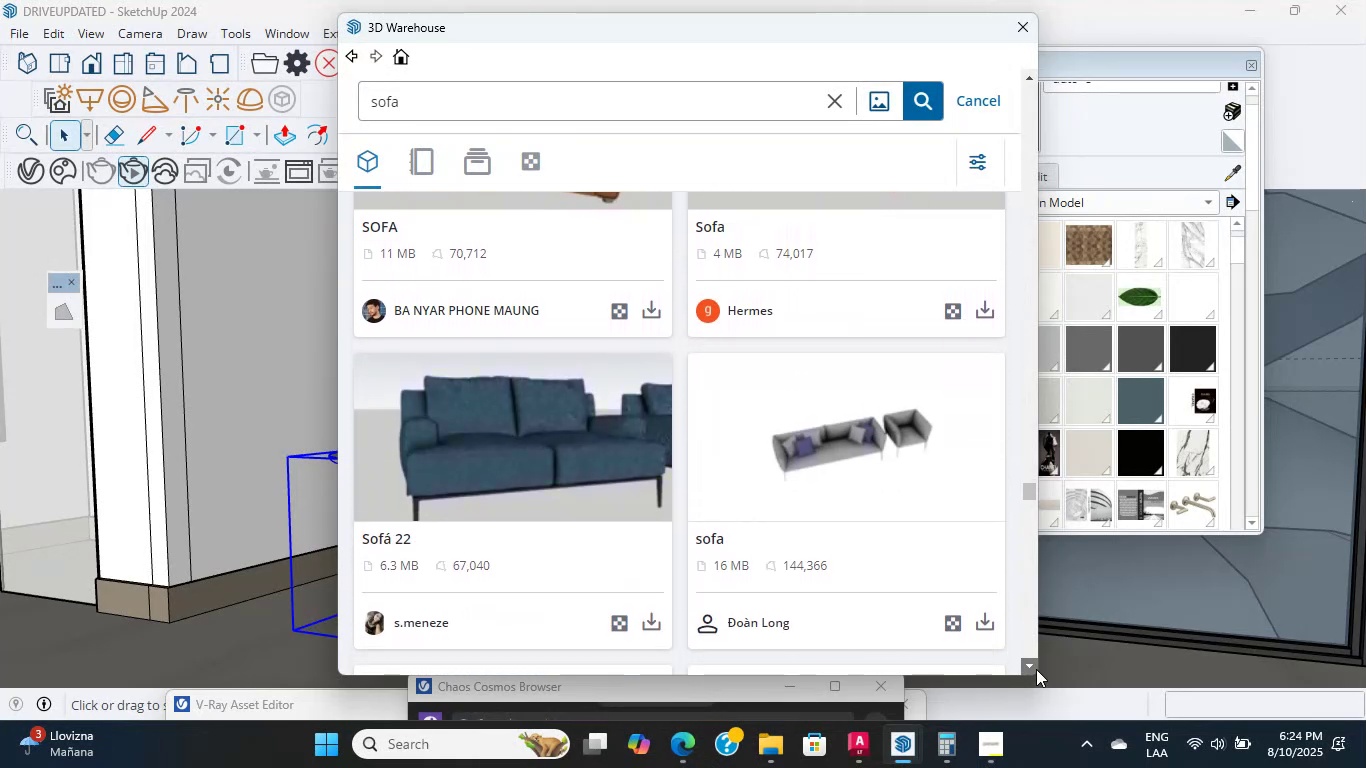 
triple_click([1036, 669])
 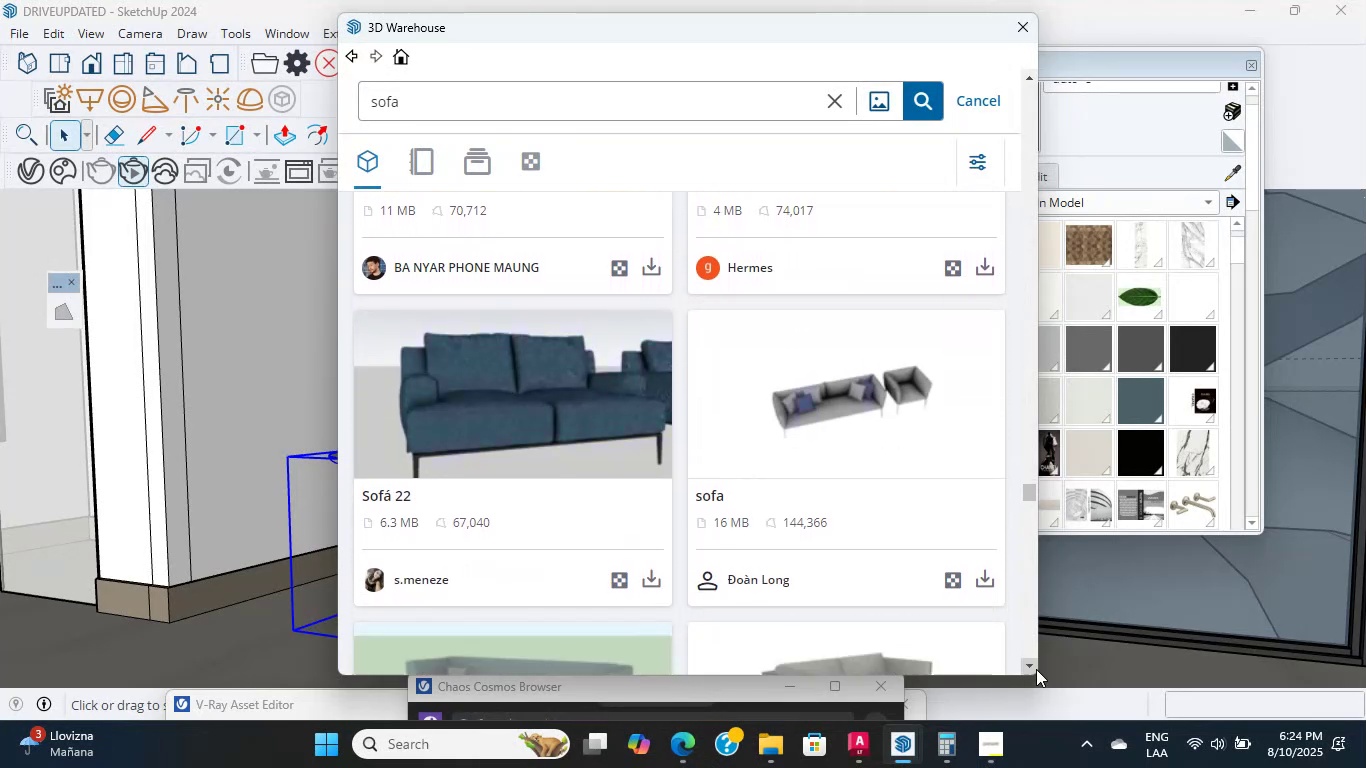 
triple_click([1036, 669])
 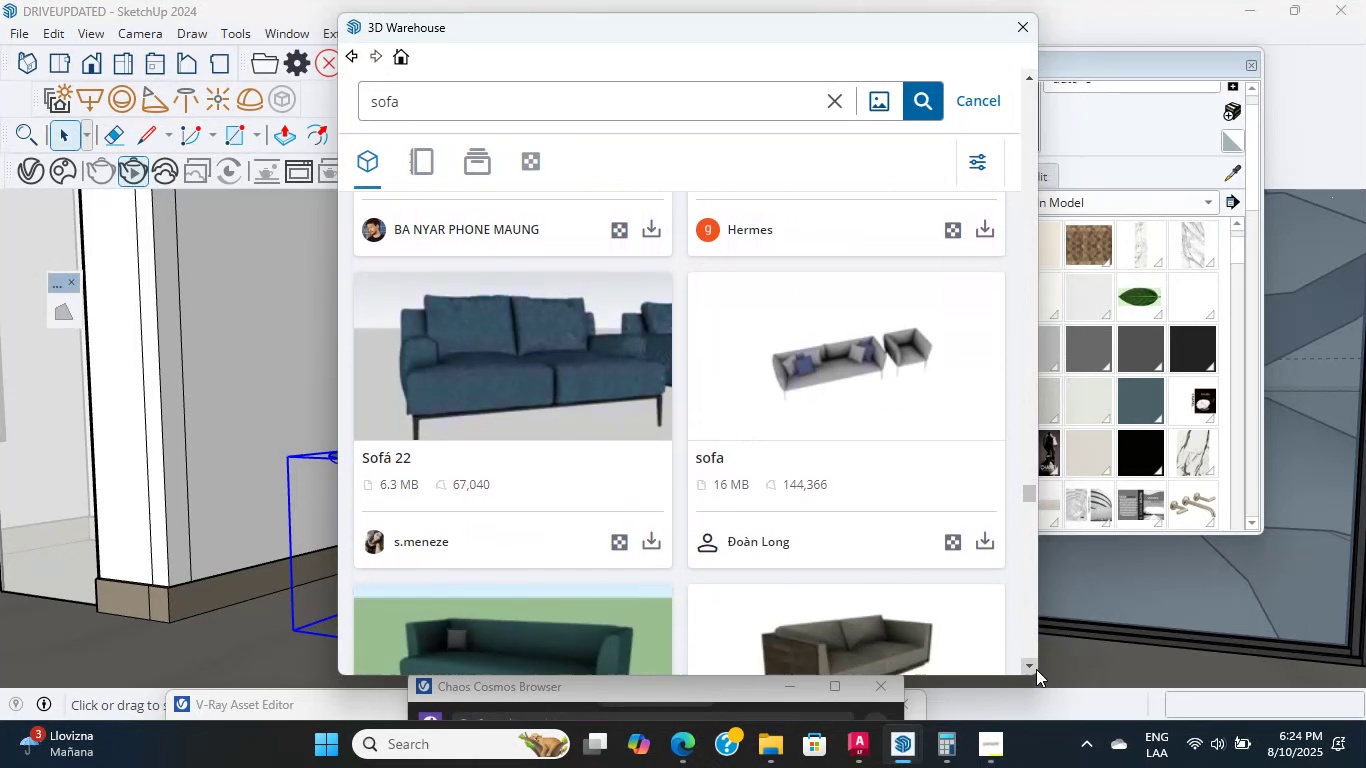 
triple_click([1036, 669])
 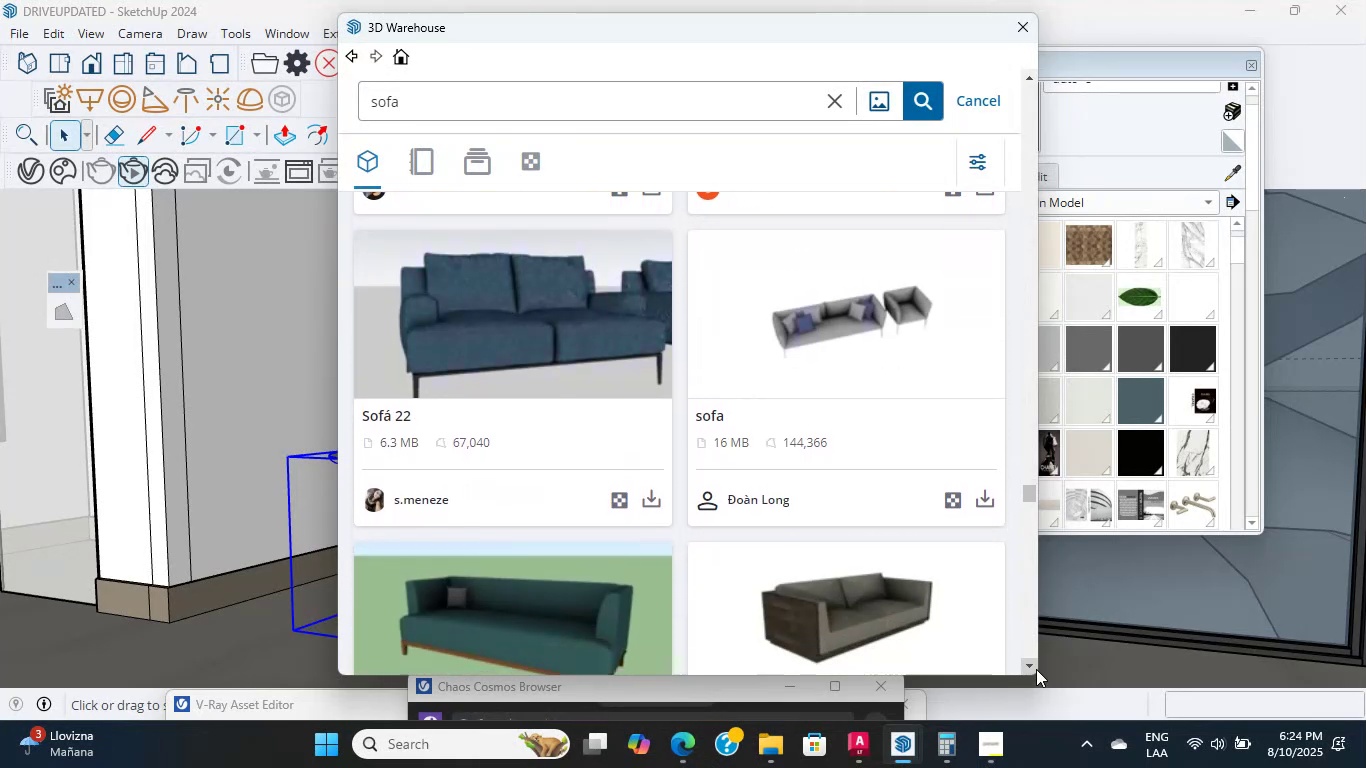 
triple_click([1036, 669])
 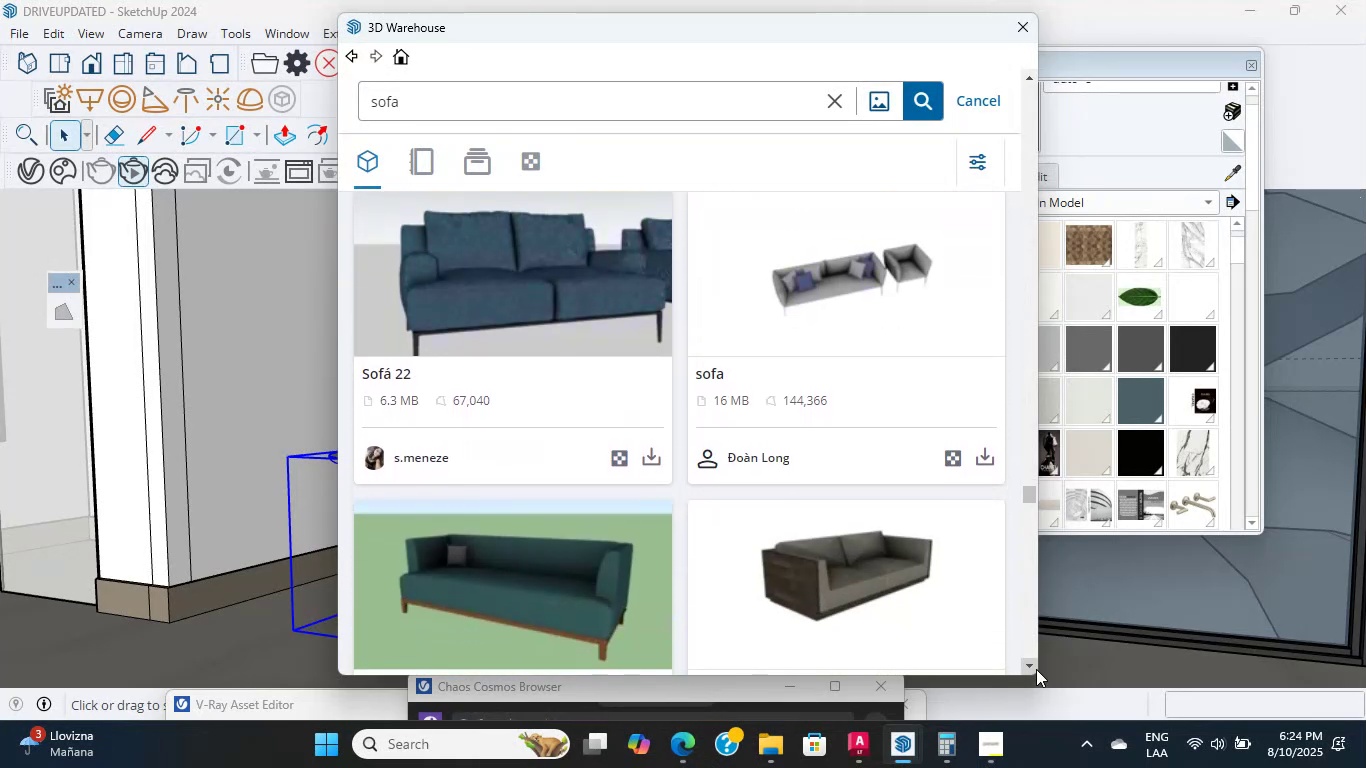 
triple_click([1036, 669])
 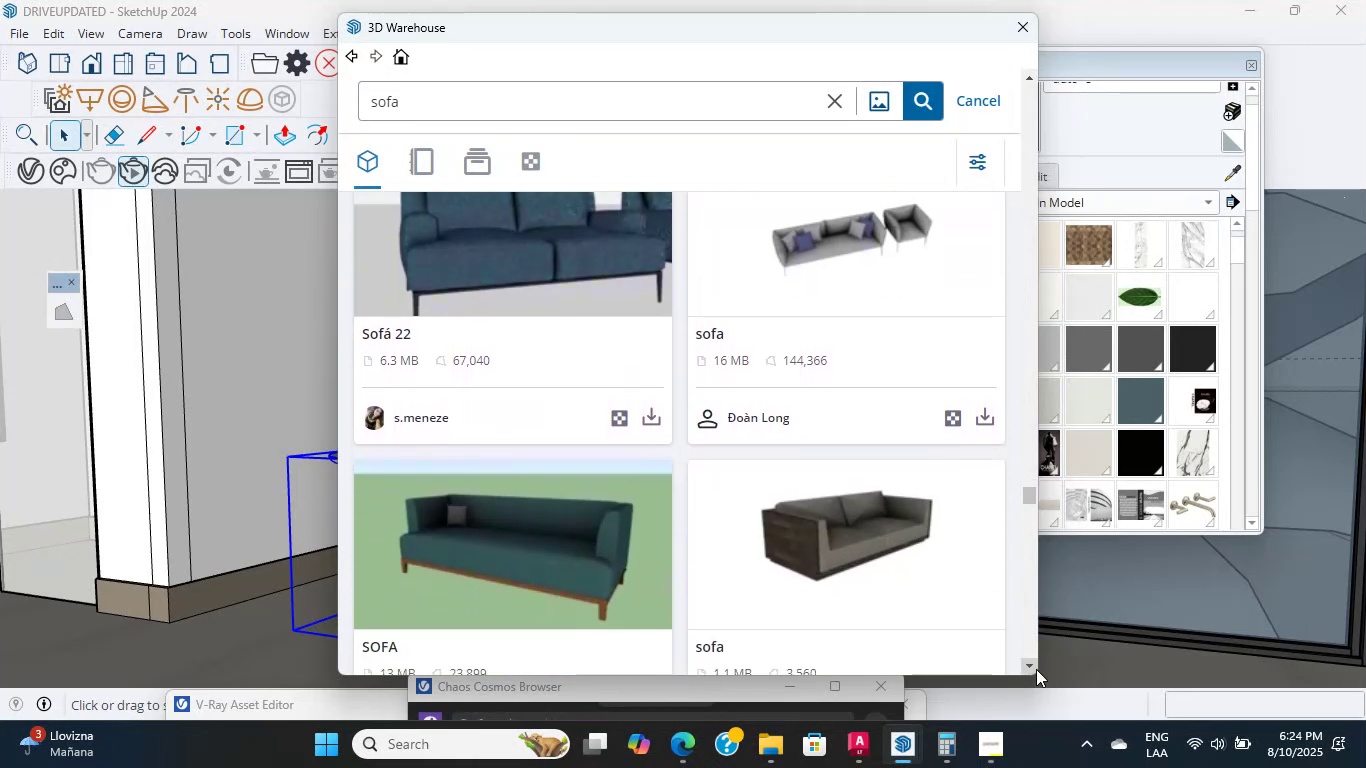 
triple_click([1036, 669])
 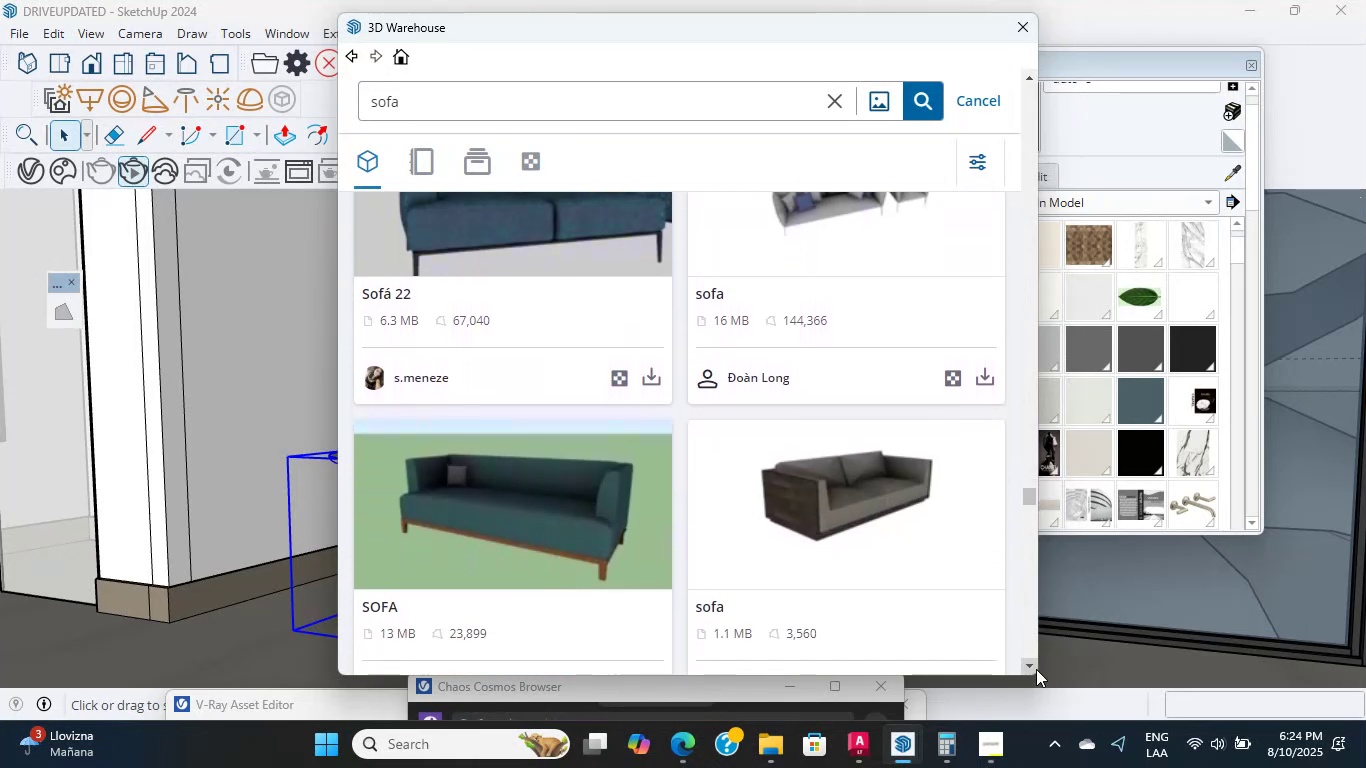 
triple_click([1036, 669])
 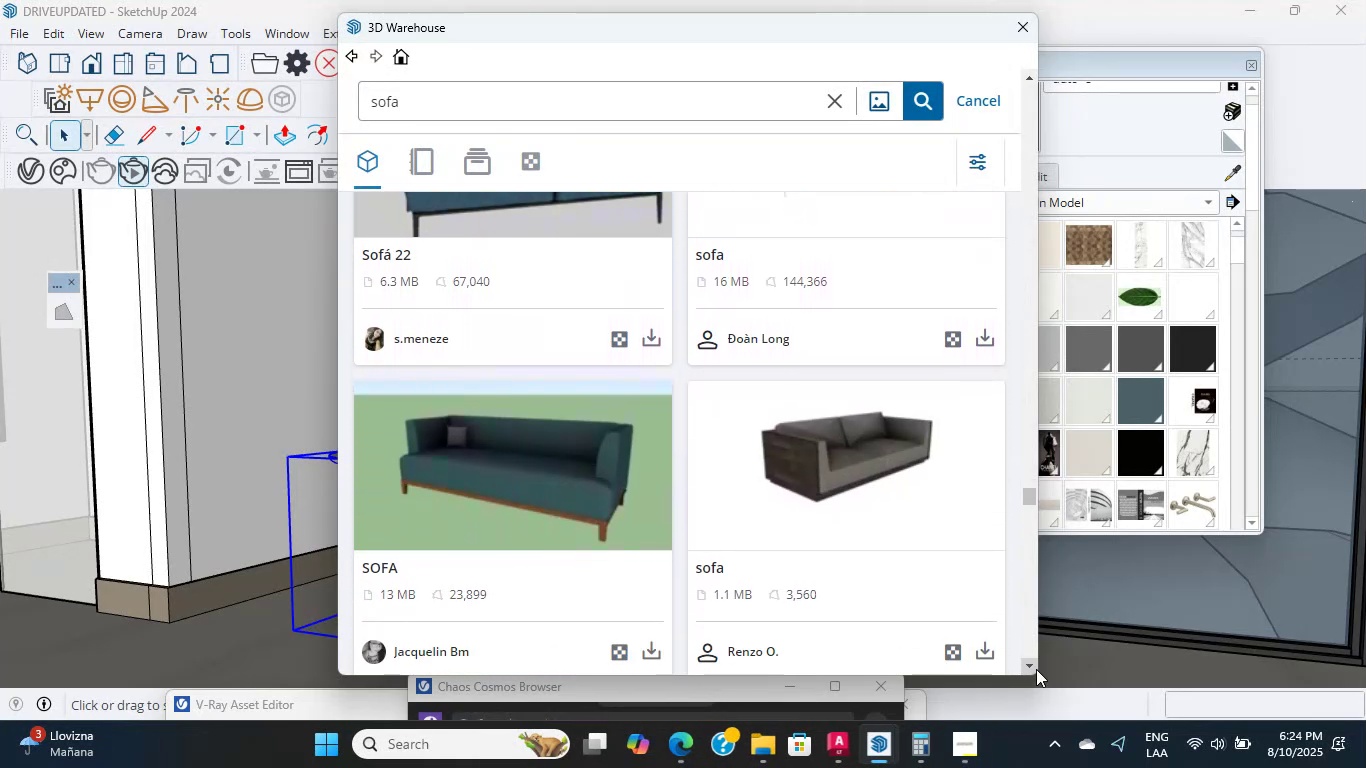 
triple_click([1036, 669])
 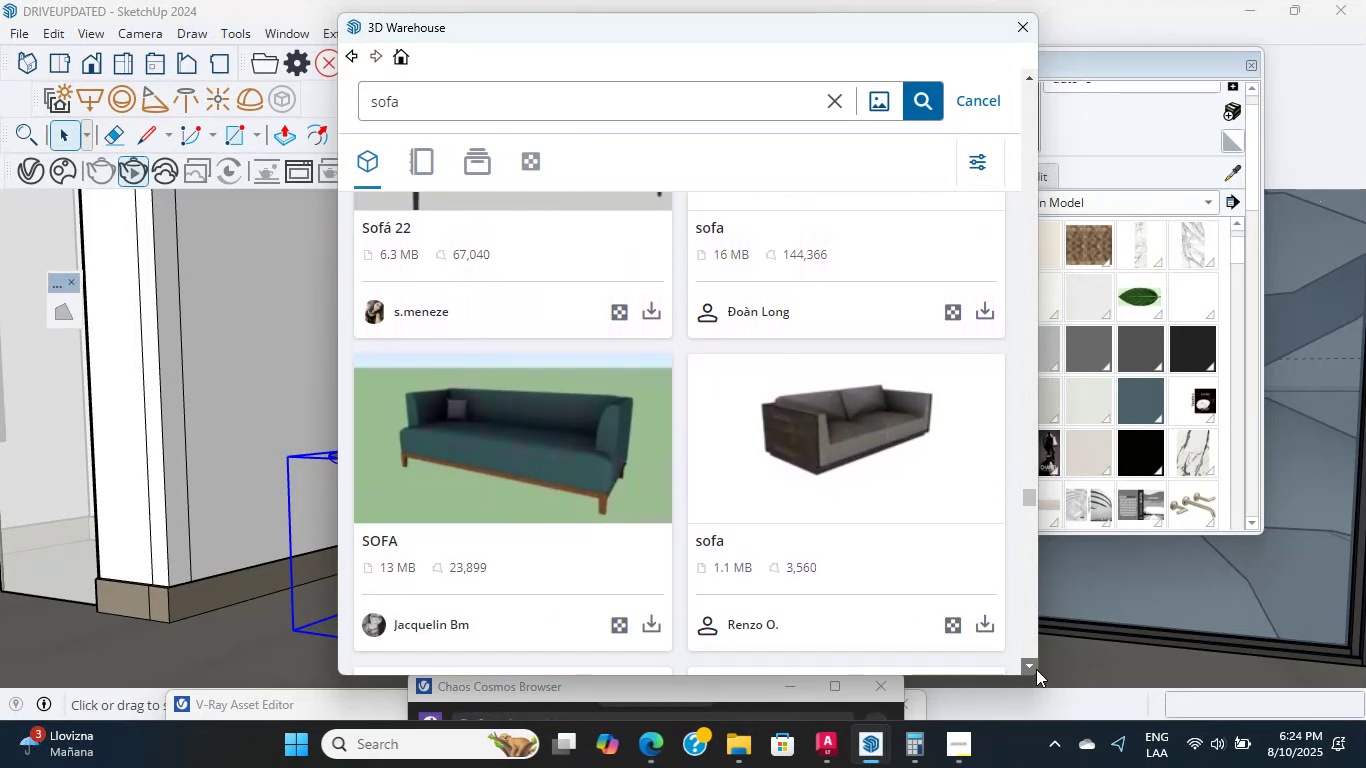 
triple_click([1036, 669])
 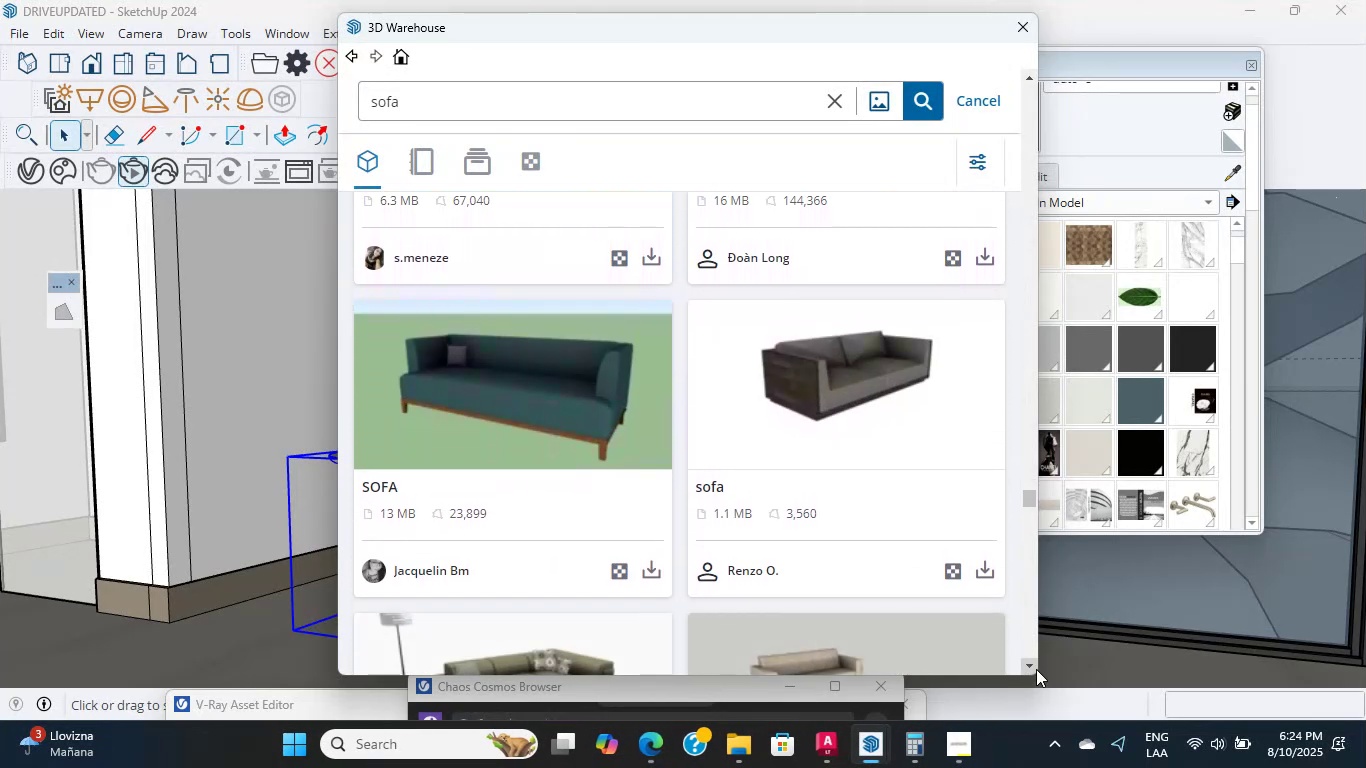 
left_click([1036, 669])
 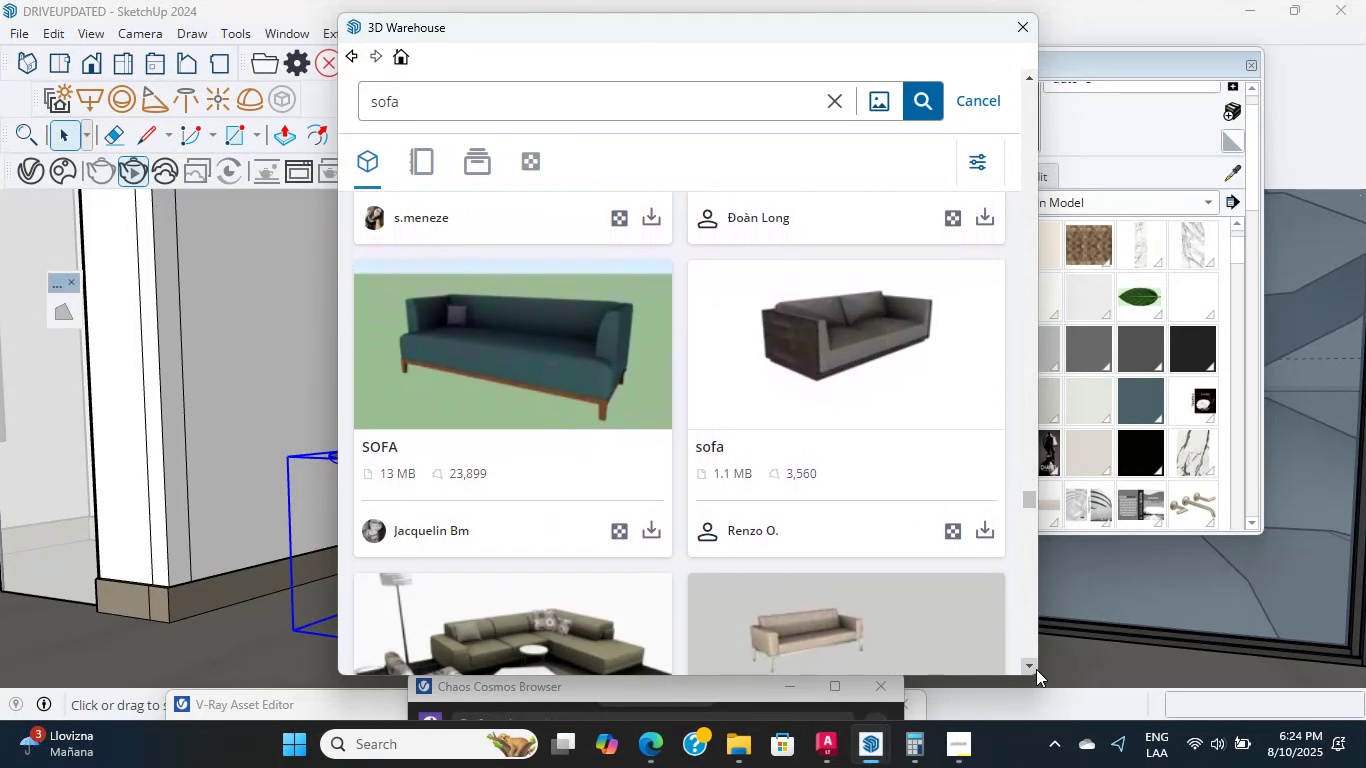 
double_click([1036, 669])
 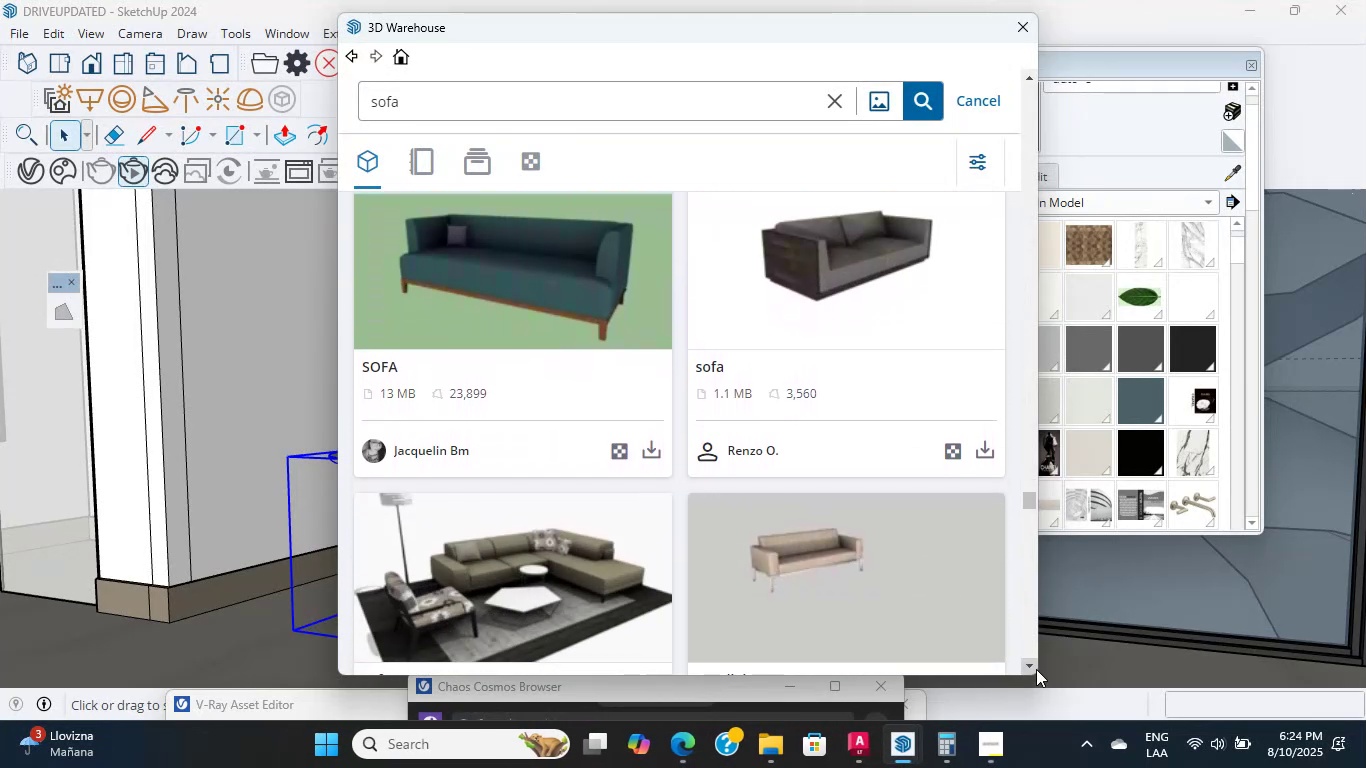 
left_click([1036, 669])
 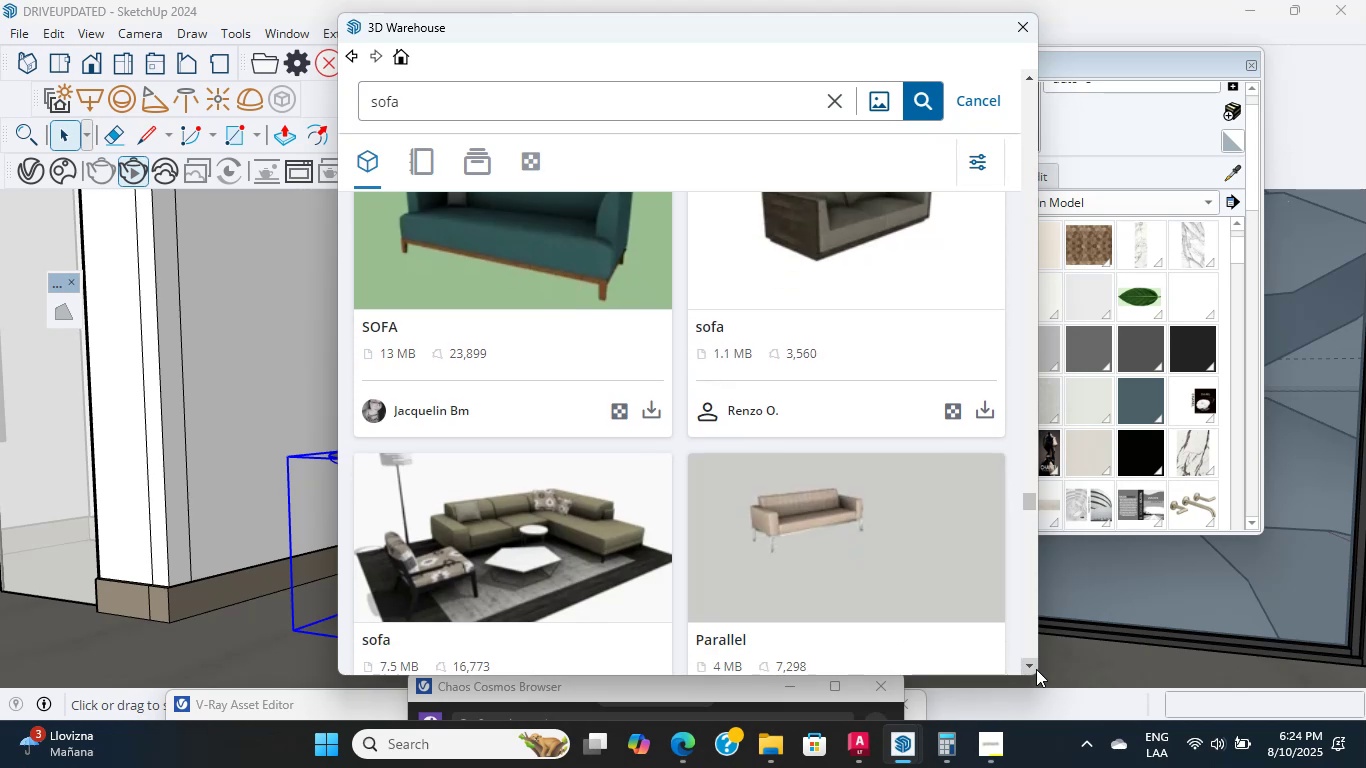 
left_click([1036, 669])
 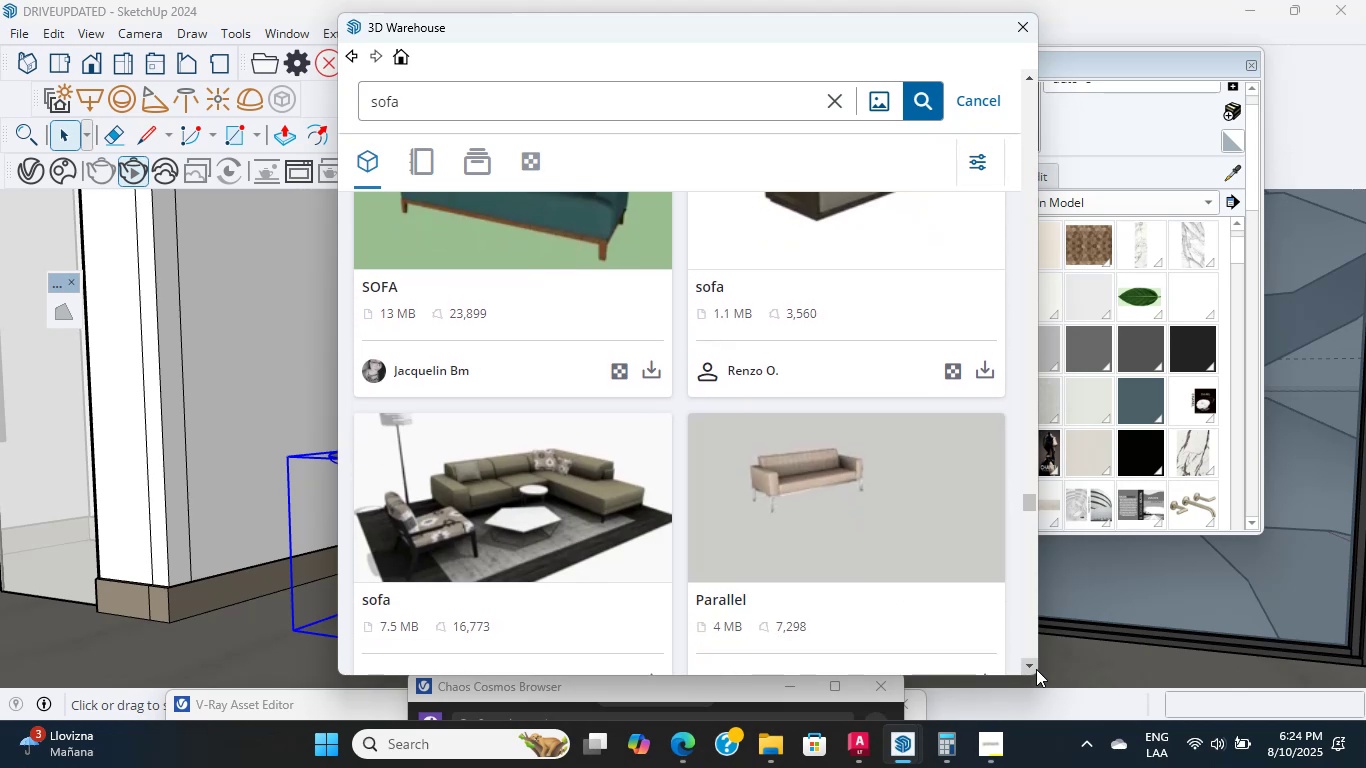 
left_click([1036, 669])
 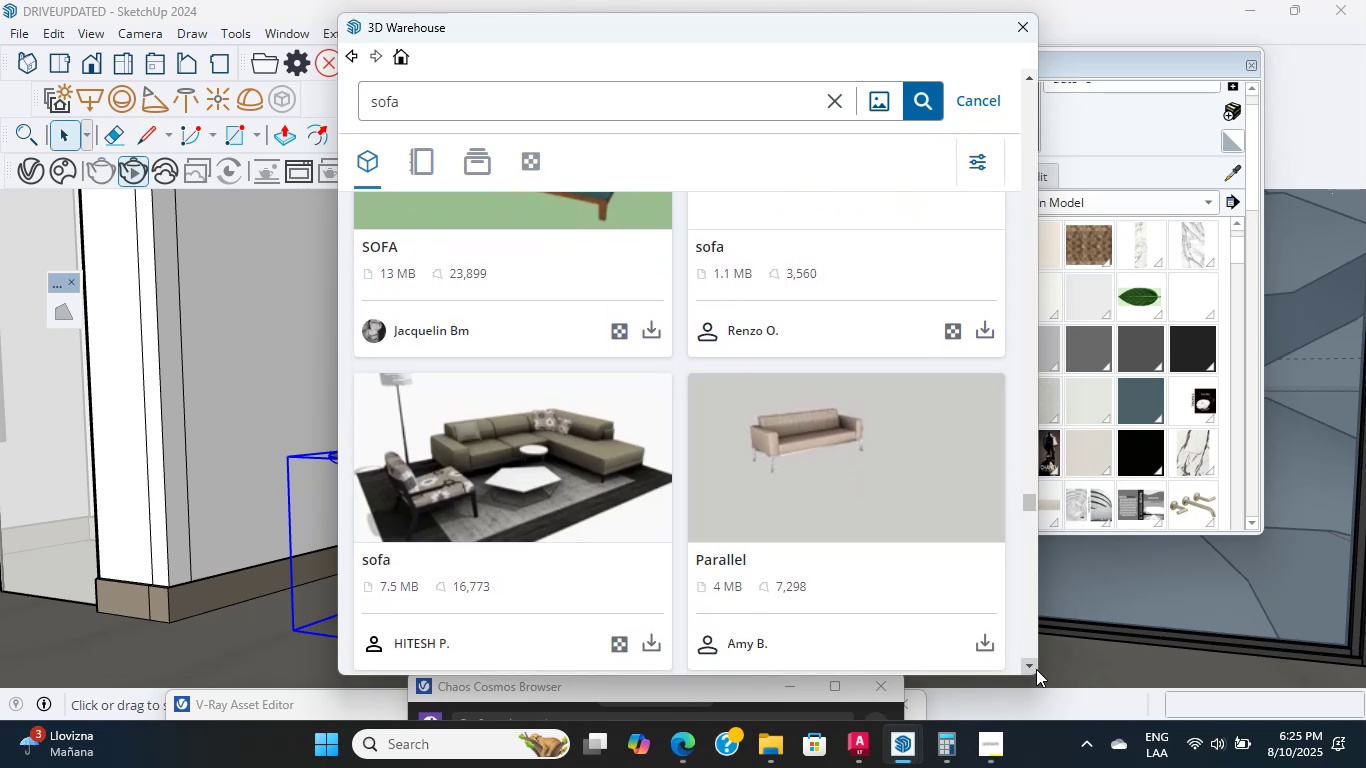 
double_click([1036, 669])
 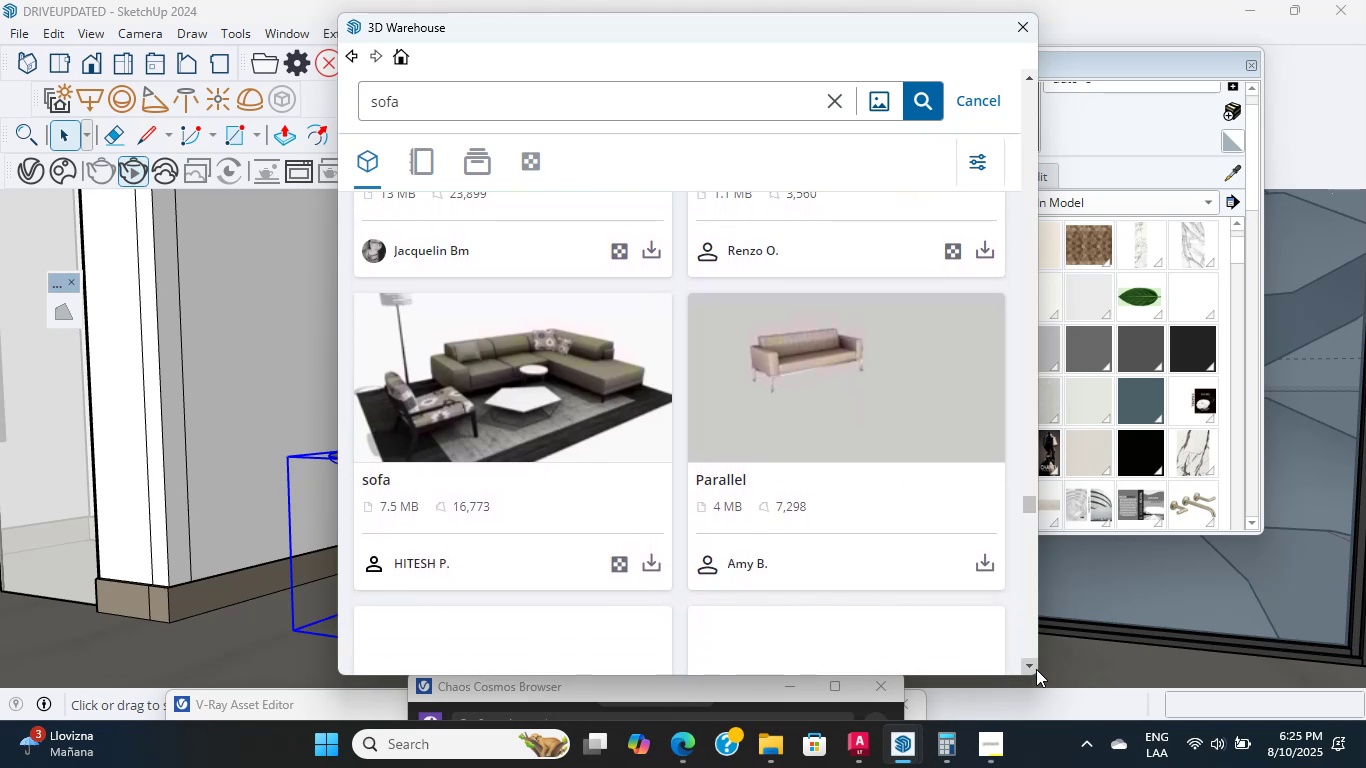 
double_click([1036, 669])
 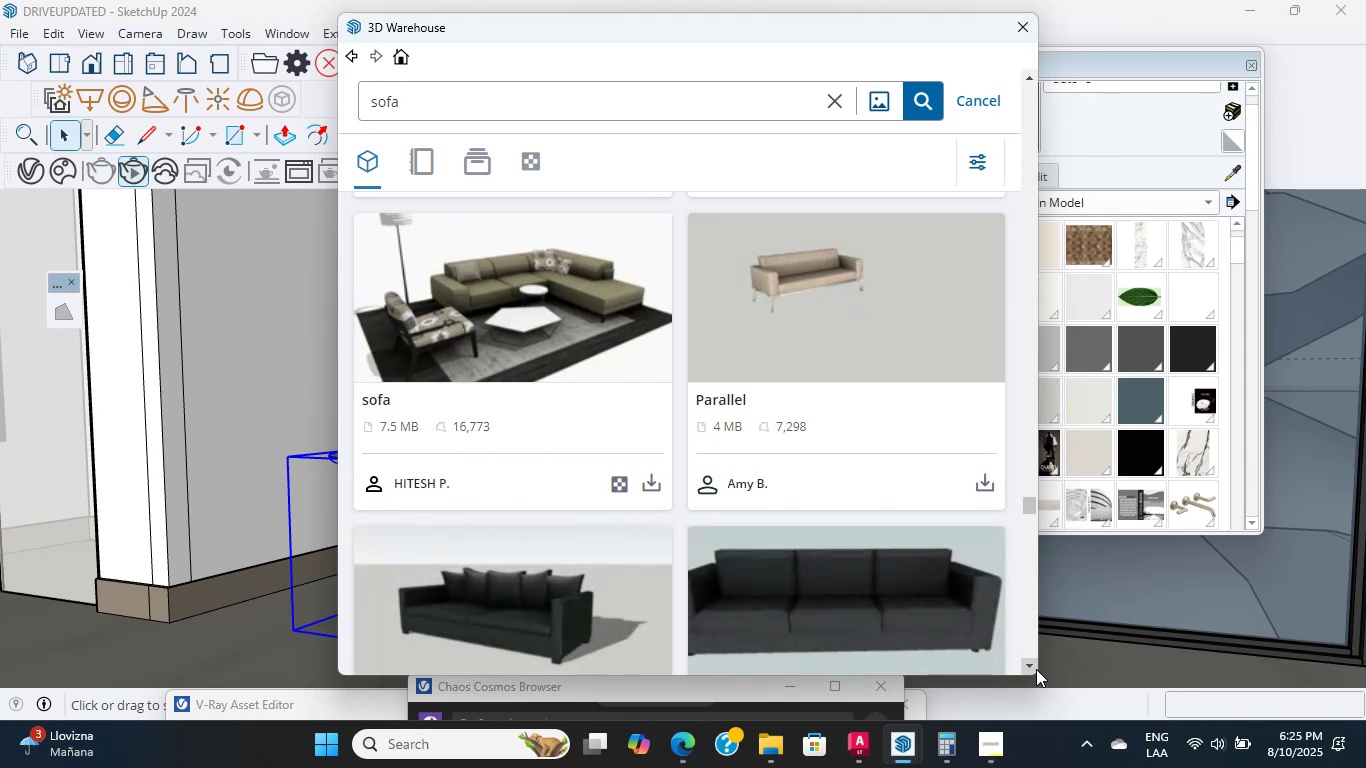 
double_click([1036, 669])
 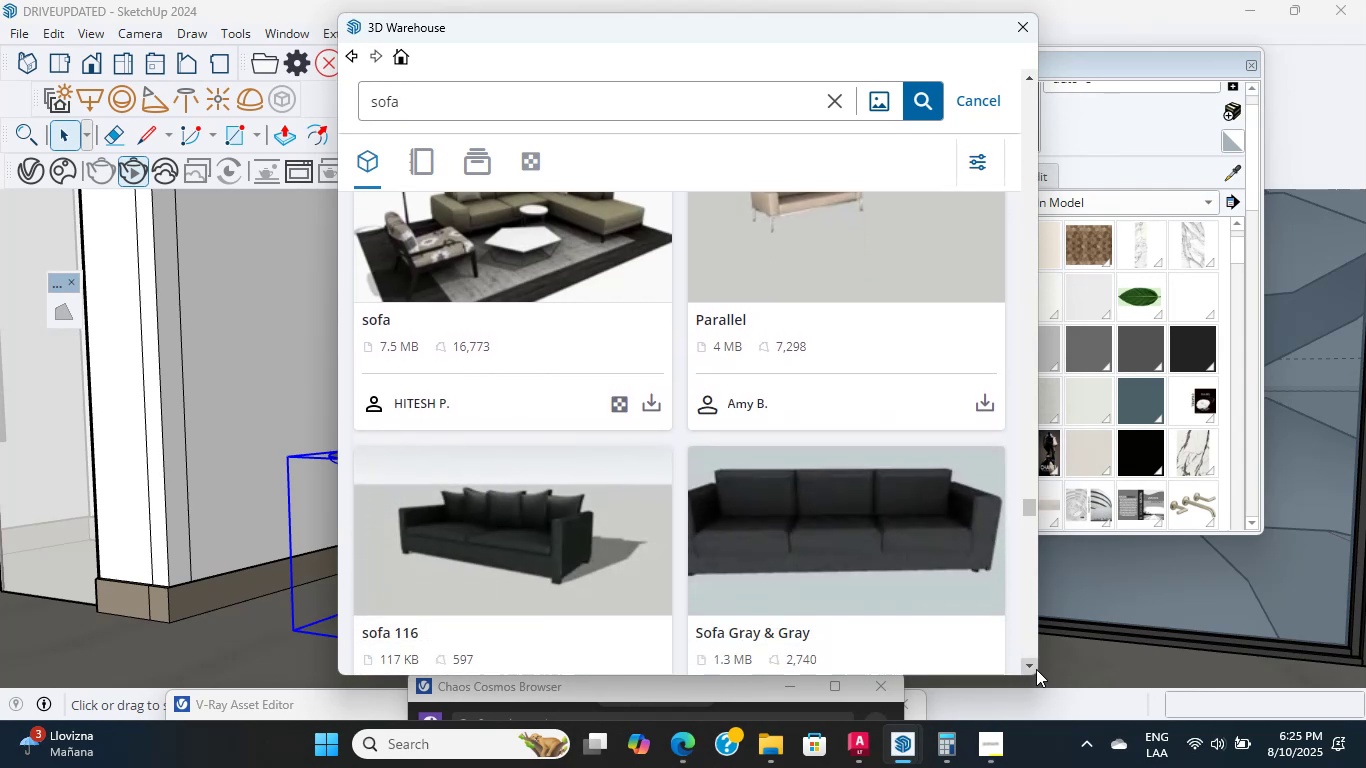 
triple_click([1036, 669])
 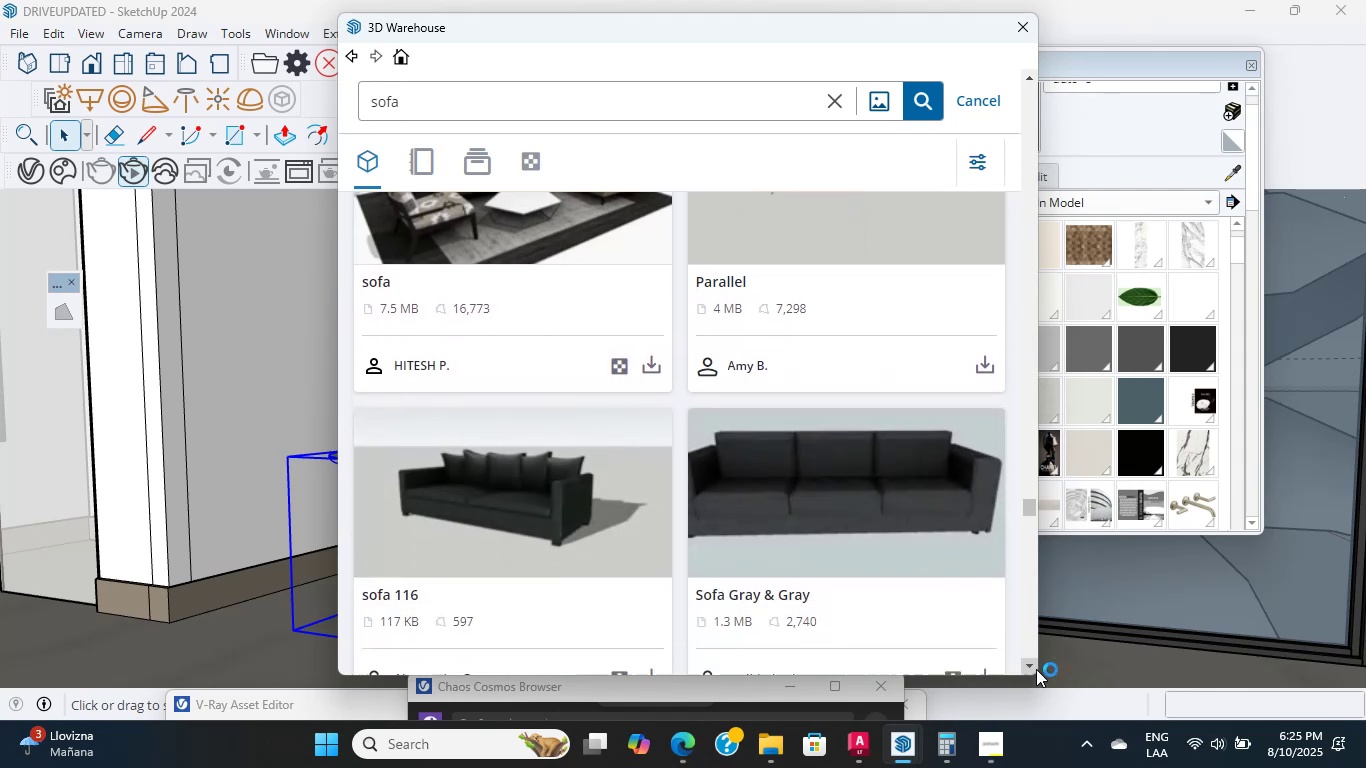 
triple_click([1036, 669])
 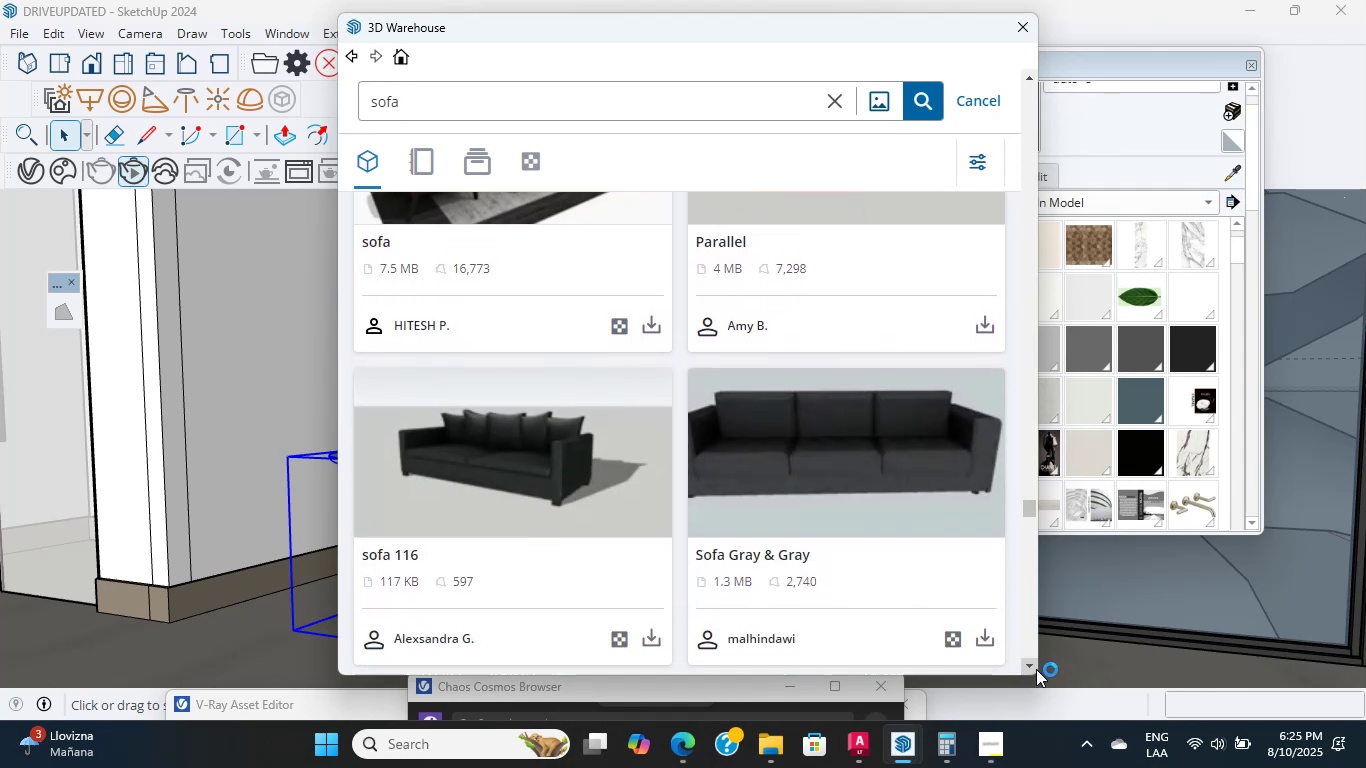 
triple_click([1036, 669])
 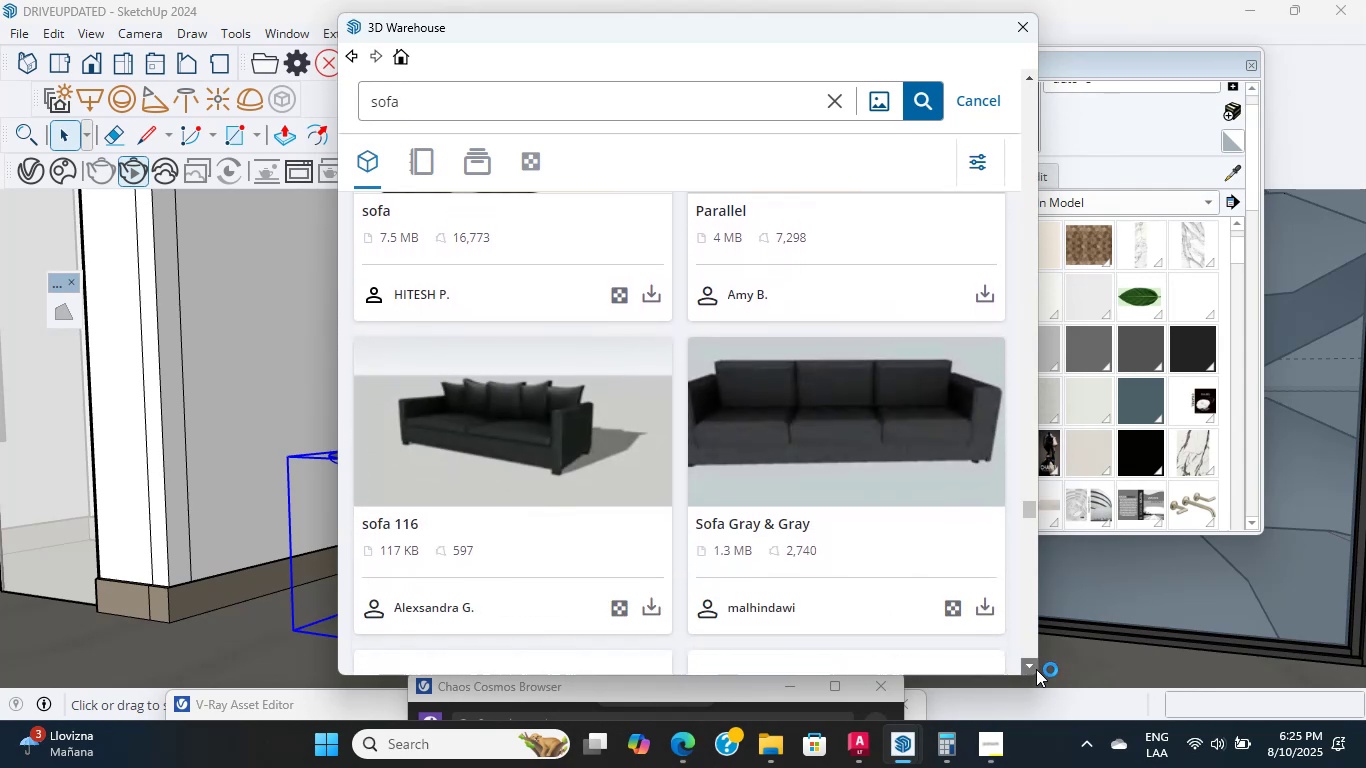 
triple_click([1036, 669])
 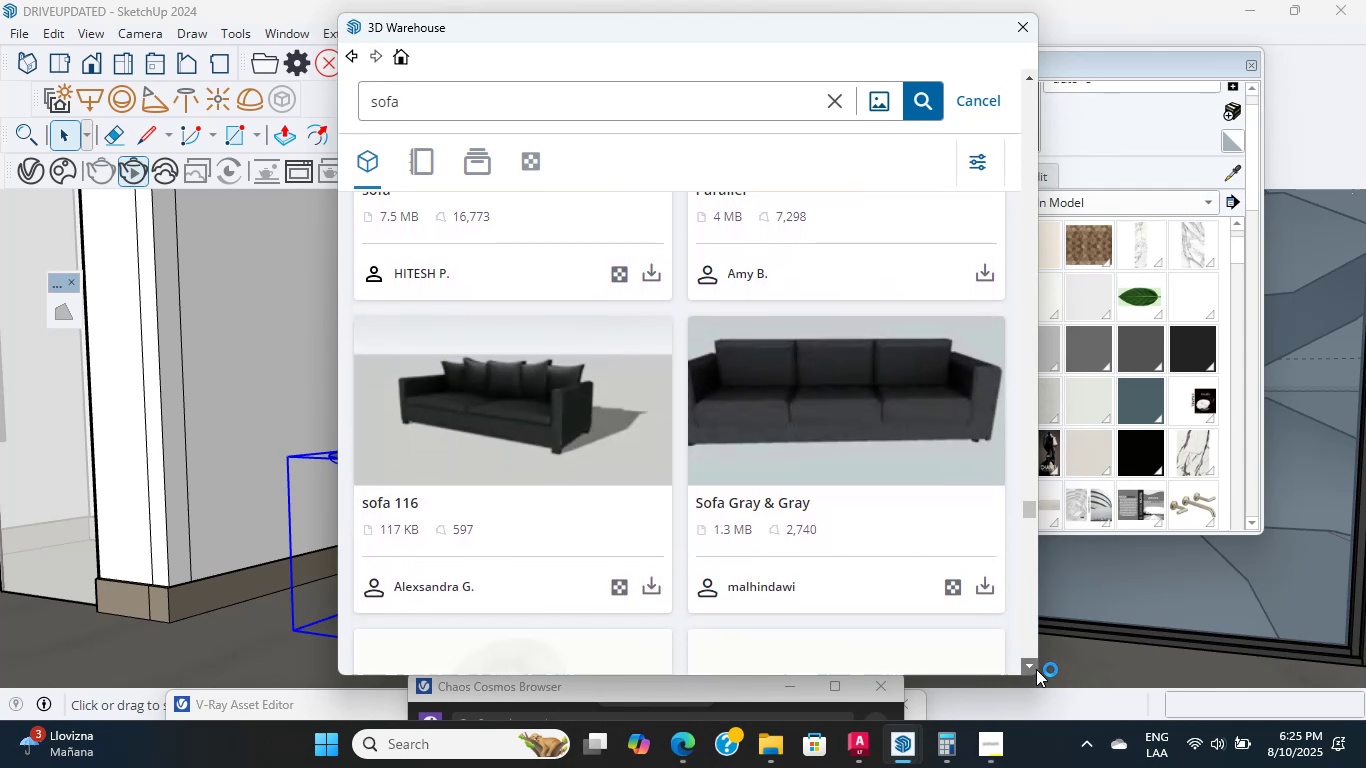 
triple_click([1036, 669])
 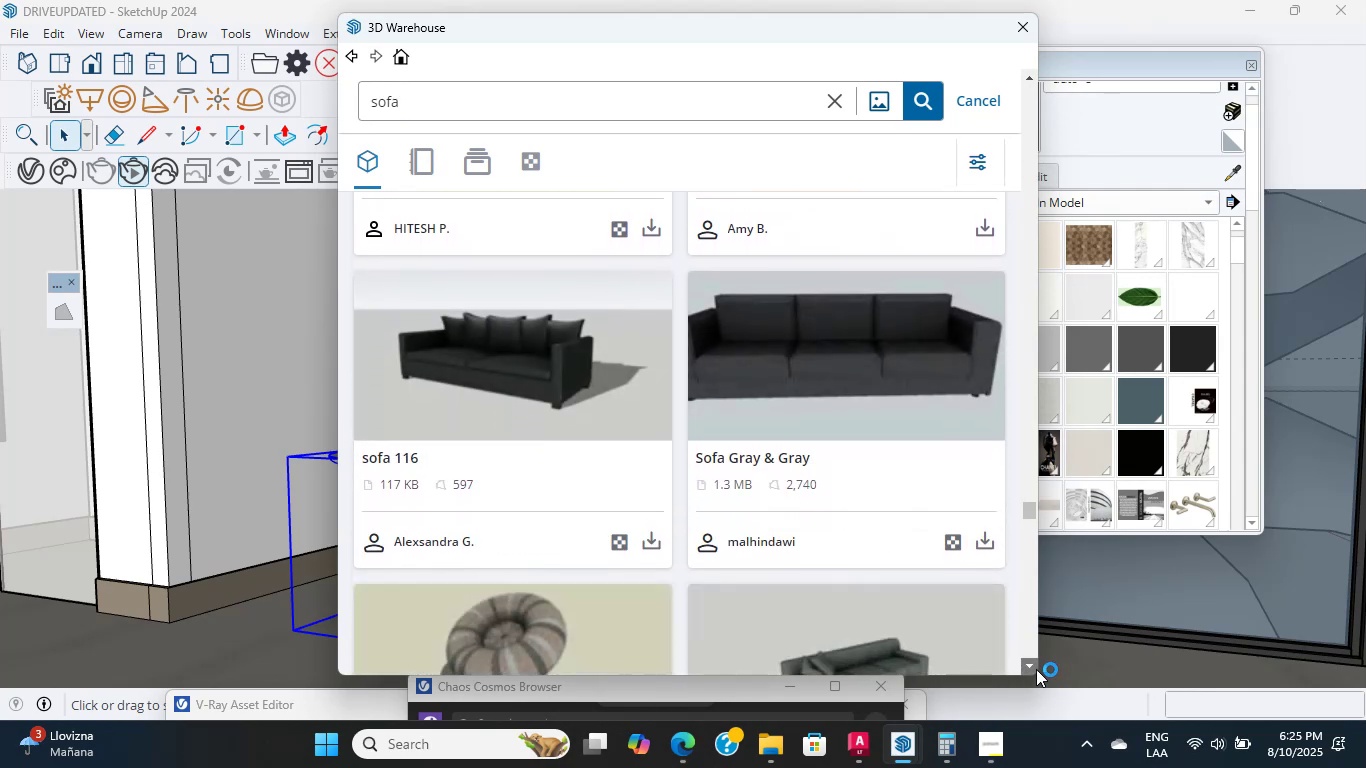 
triple_click([1036, 669])
 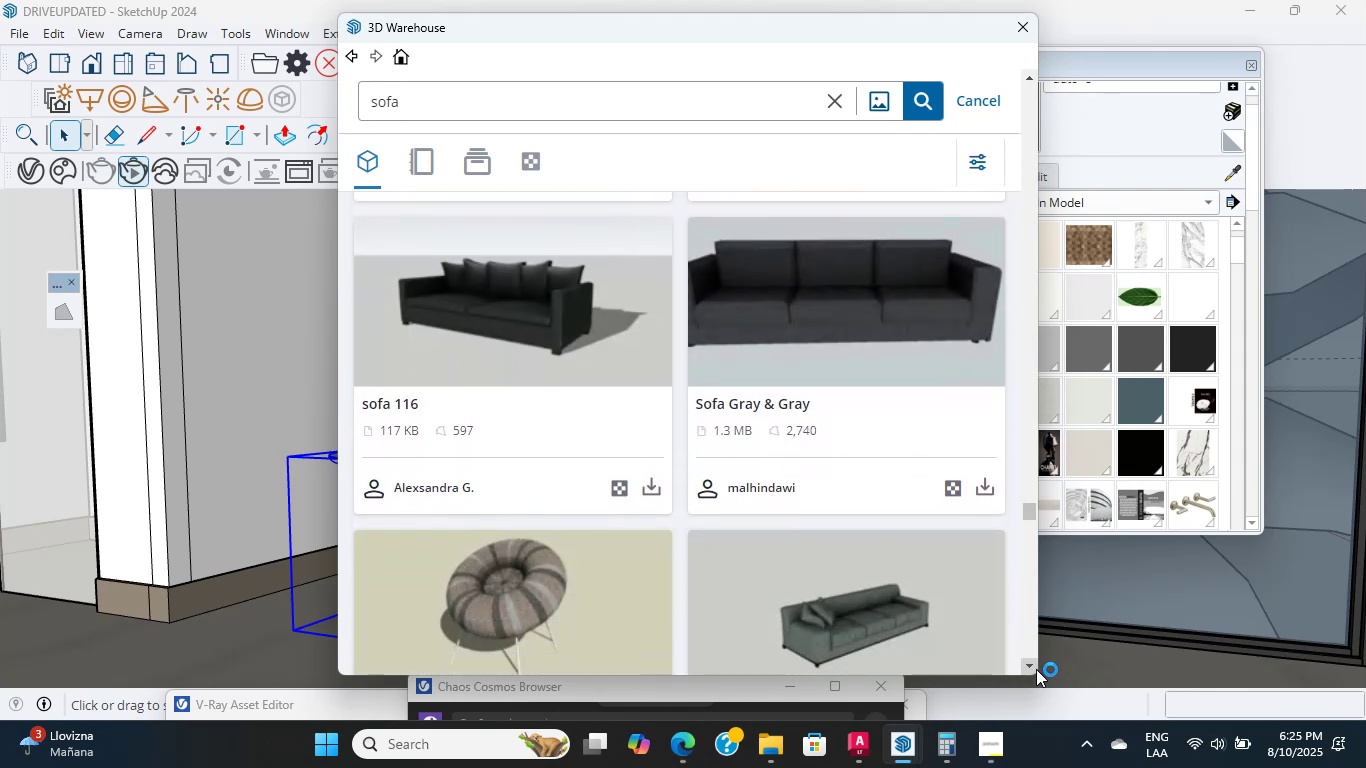 
triple_click([1036, 669])
 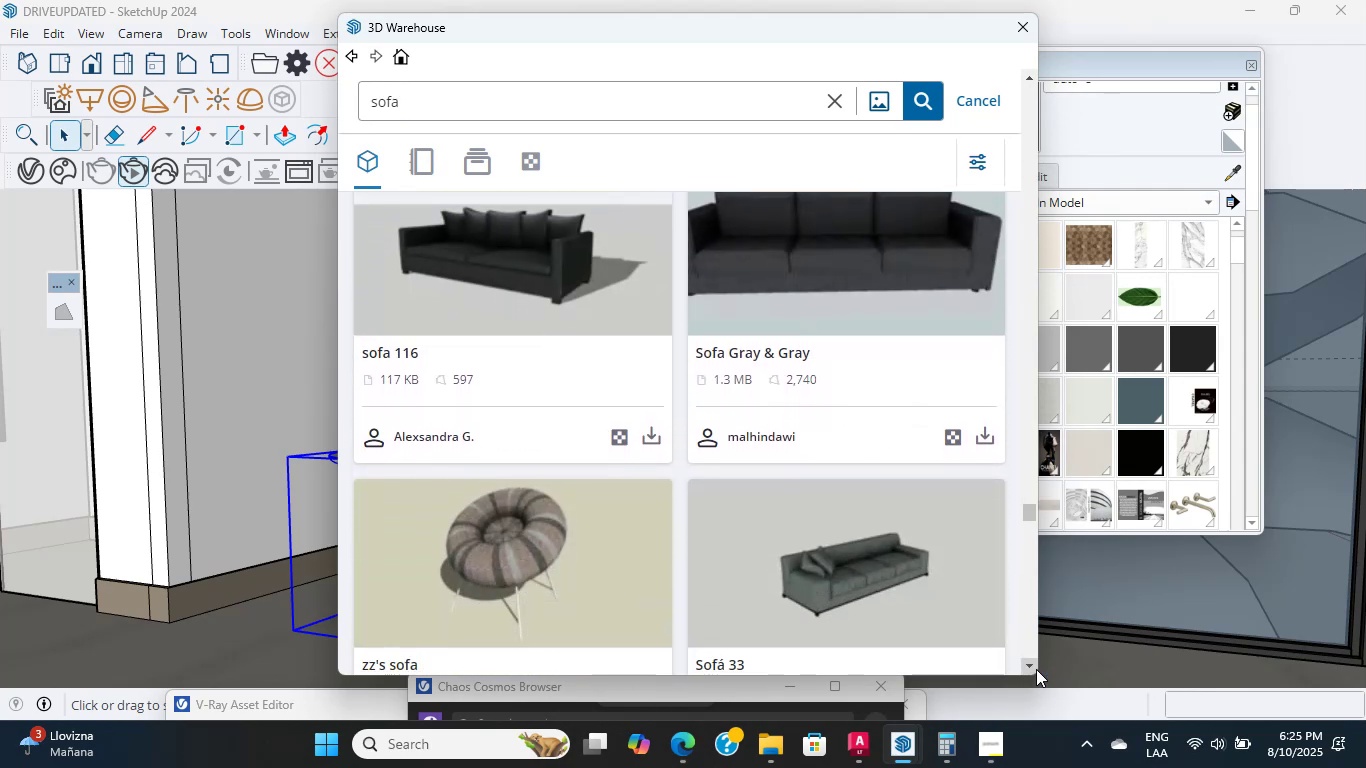 
triple_click([1036, 669])
 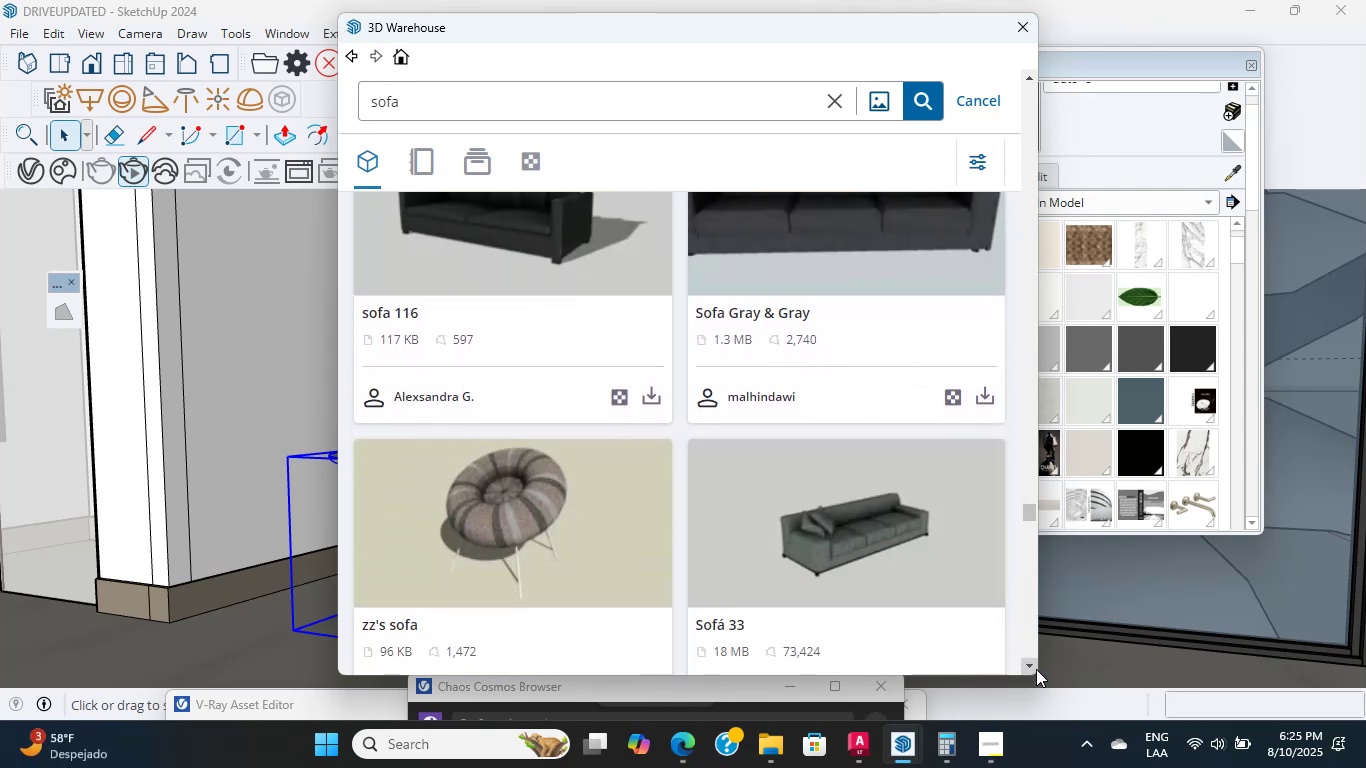 
left_click([1036, 669])
 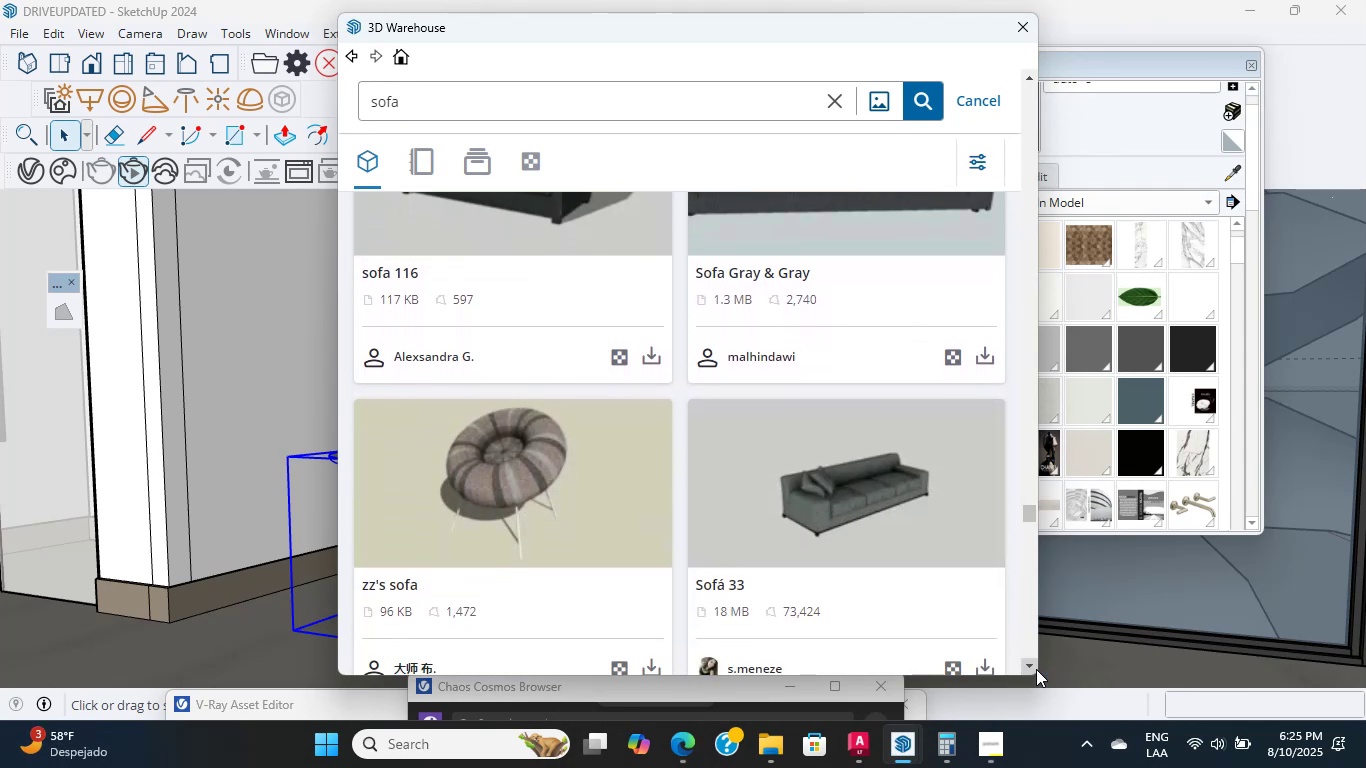 
left_click([1036, 669])
 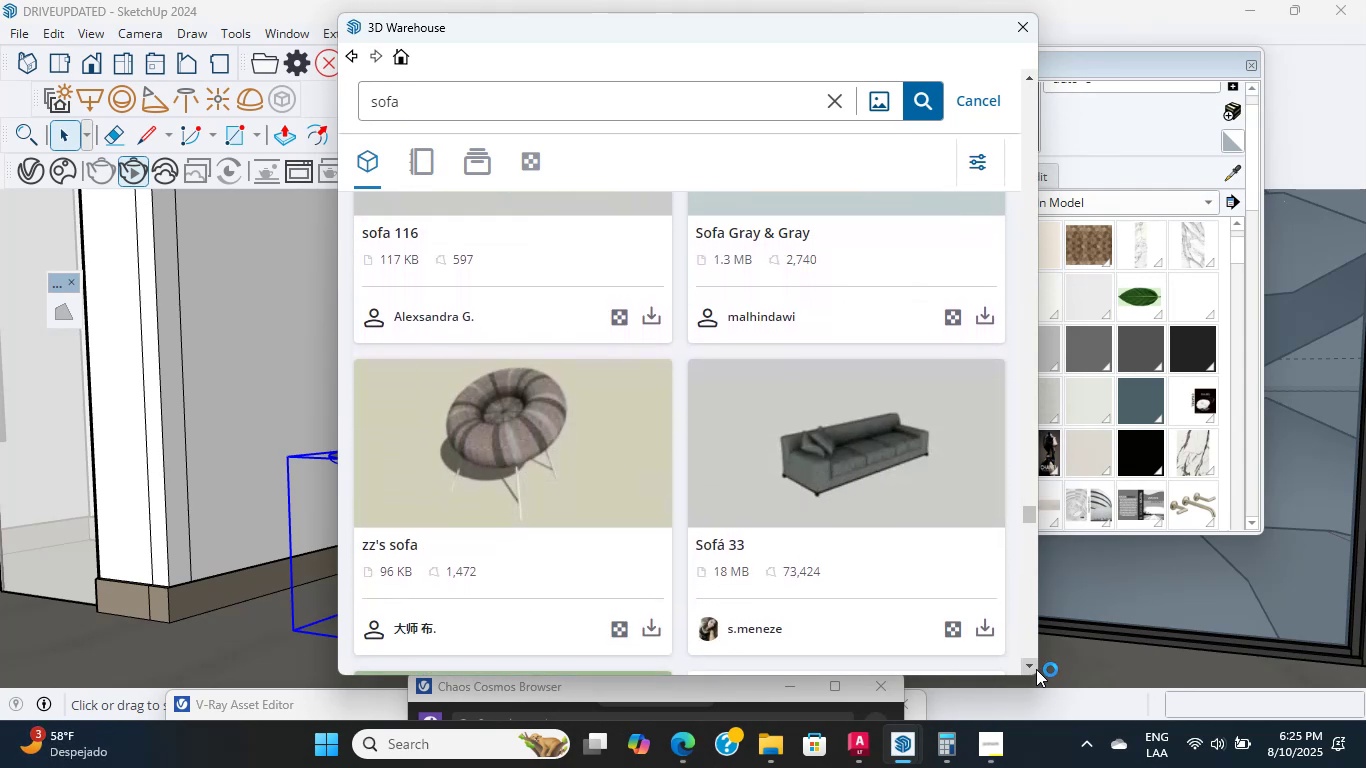 
double_click([1036, 669])
 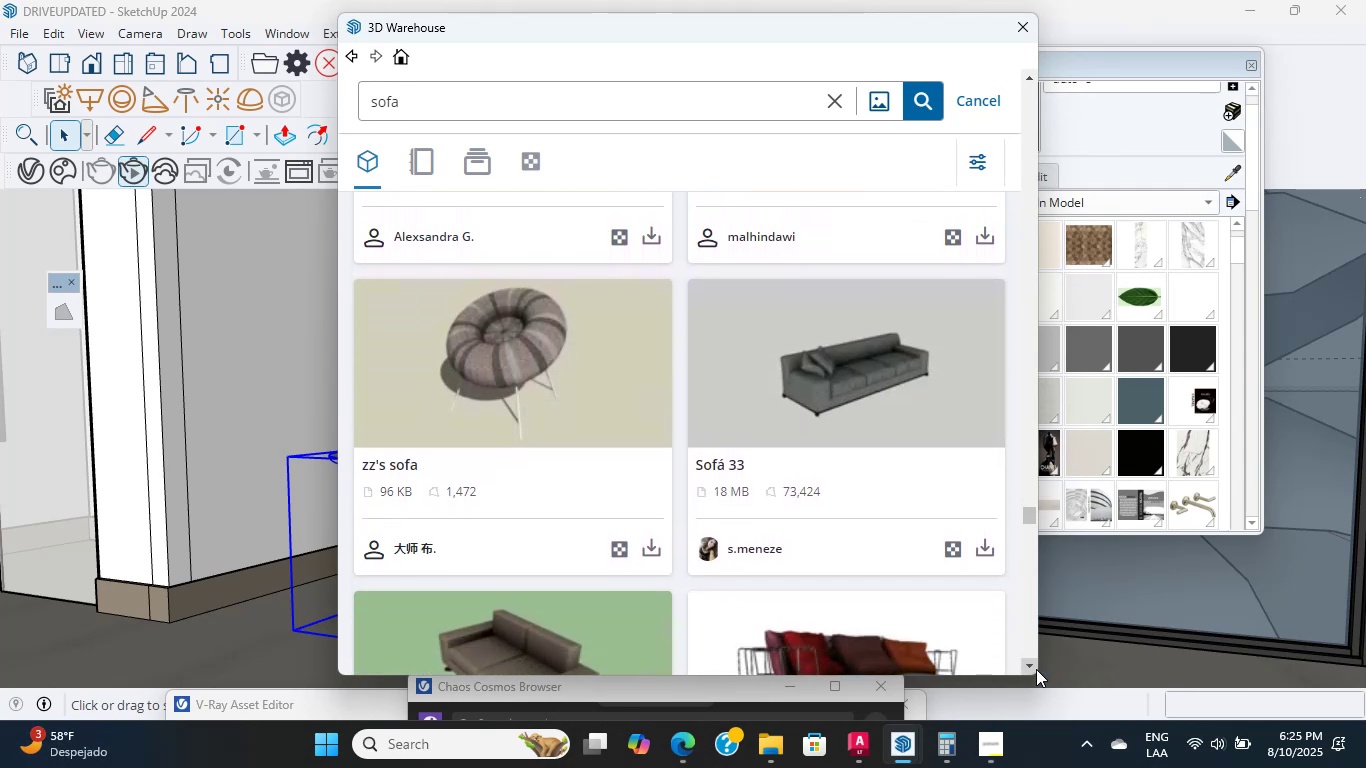 
double_click([1036, 669])
 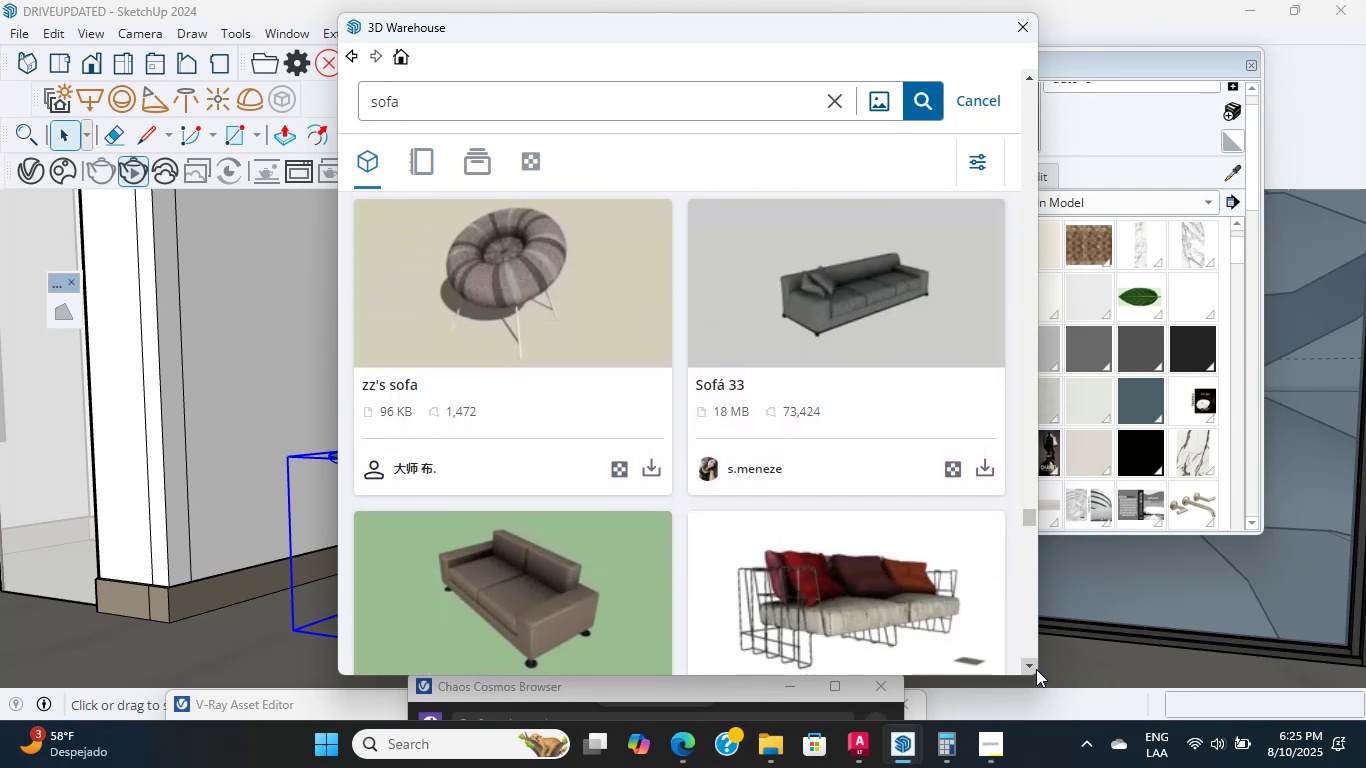 
left_click([1036, 669])
 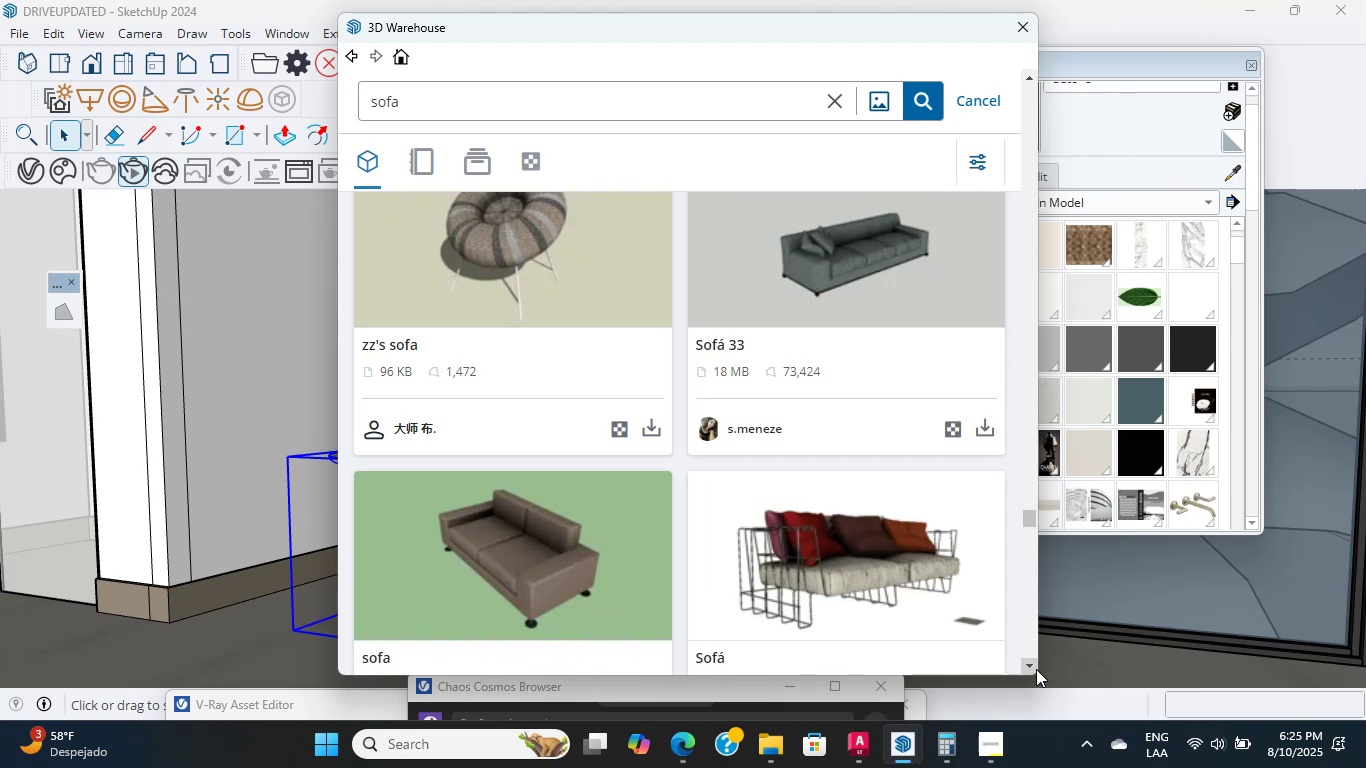 
double_click([1036, 669])
 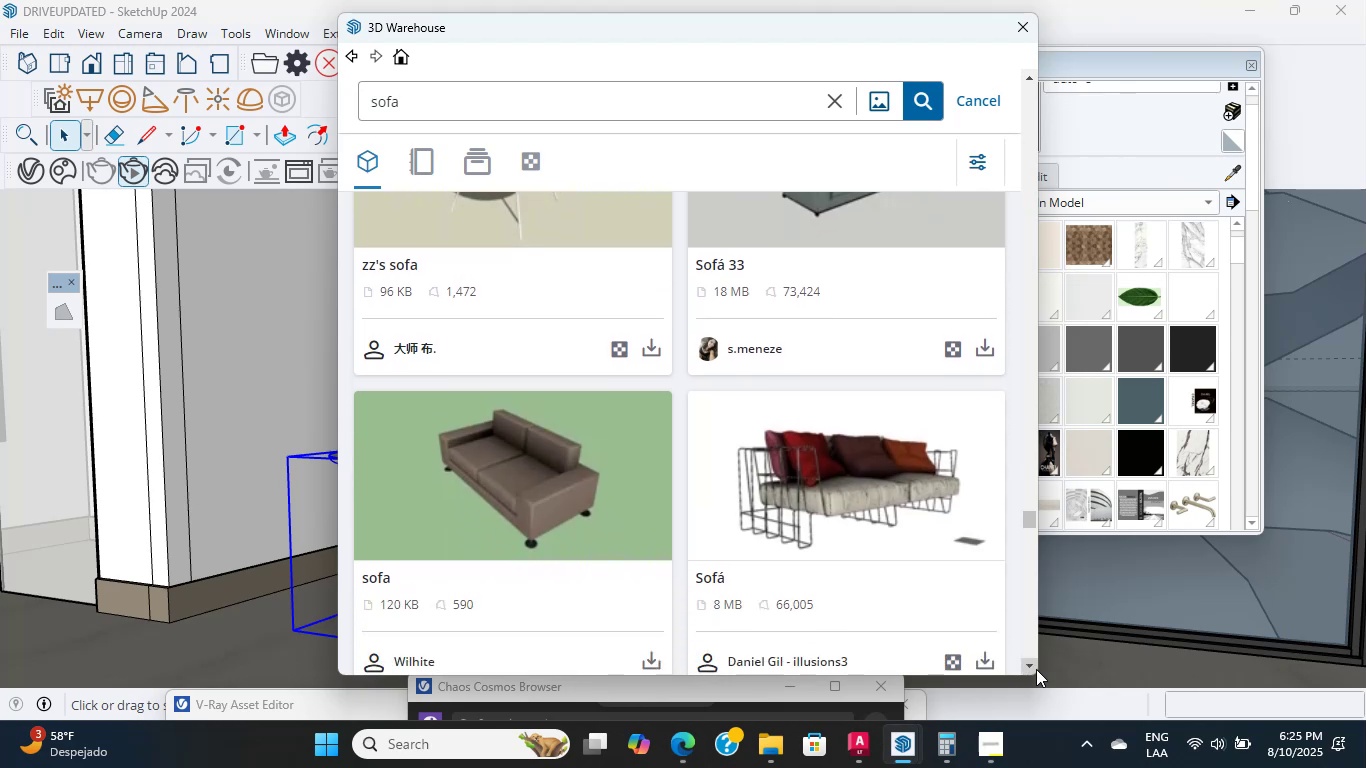 
triple_click([1036, 669])
 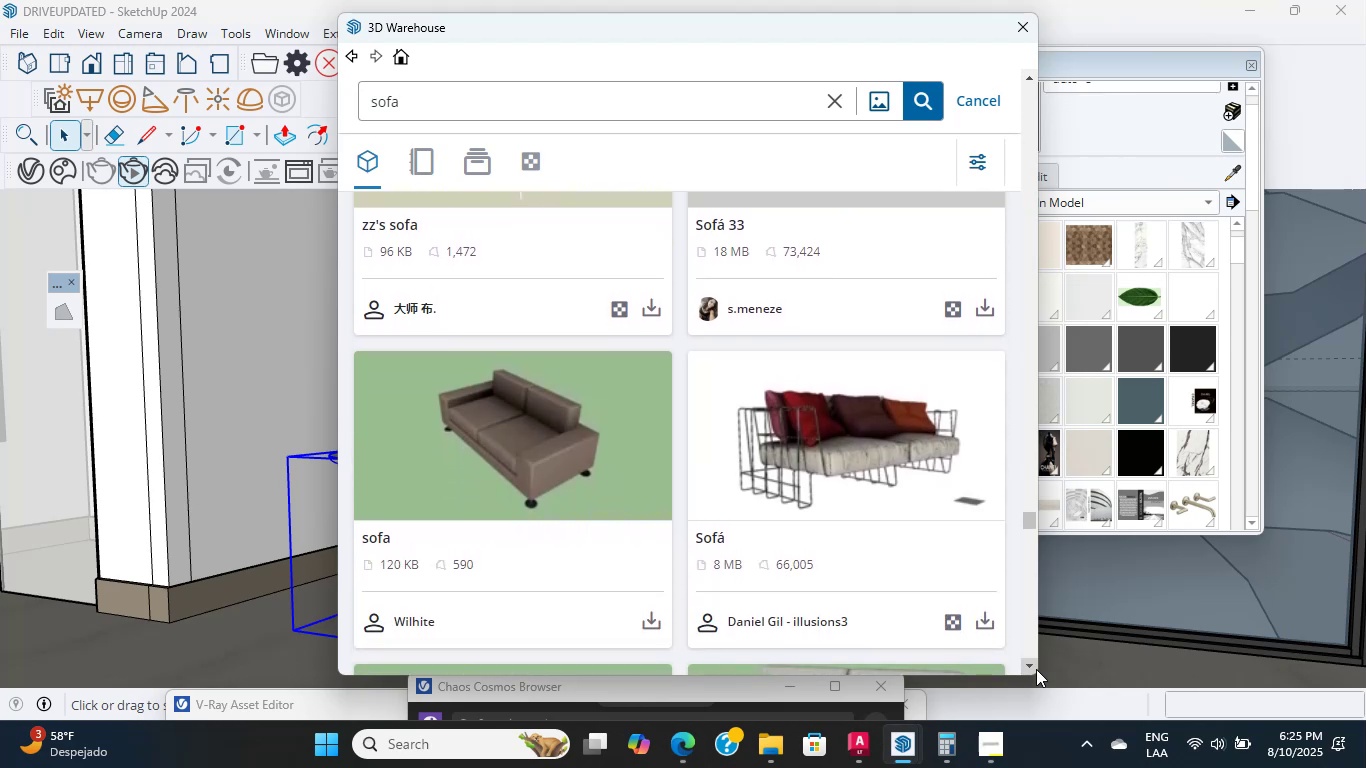 
double_click([1036, 669])
 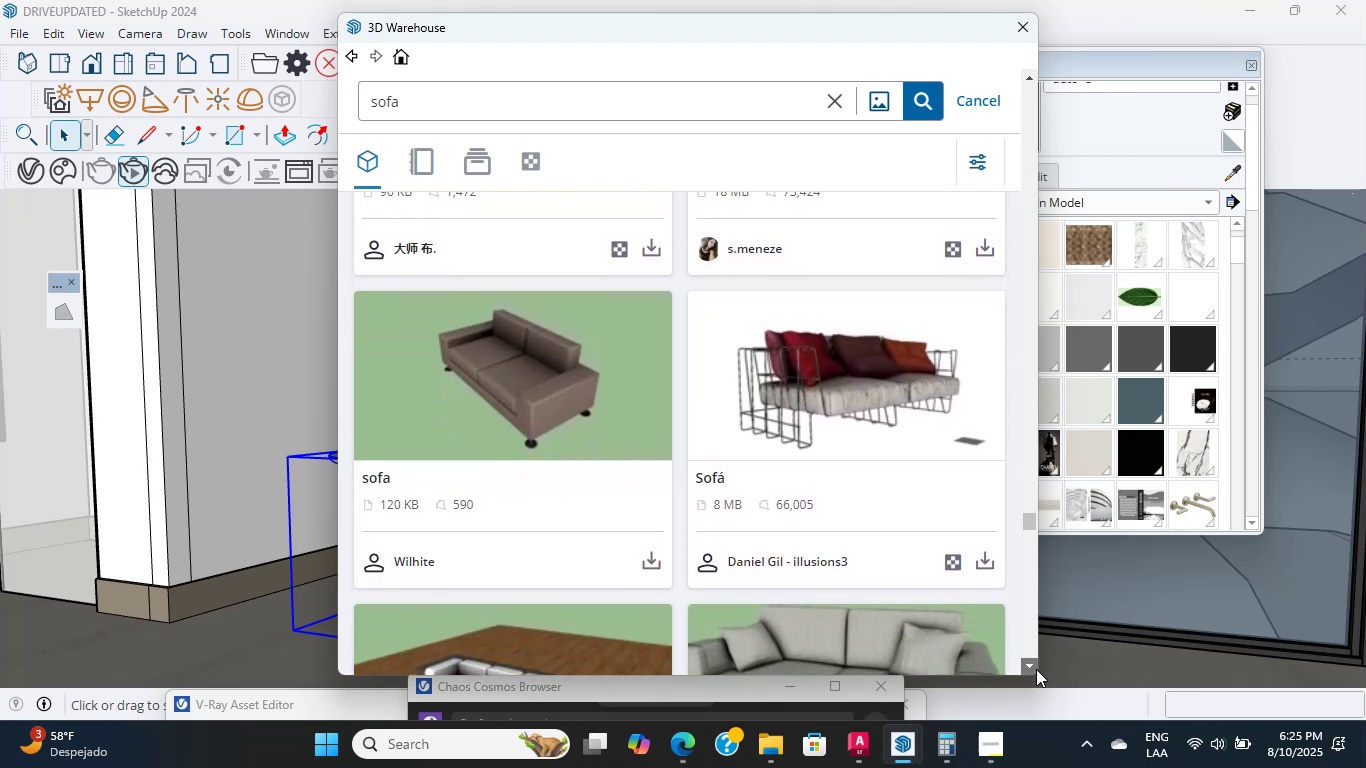 
triple_click([1036, 669])
 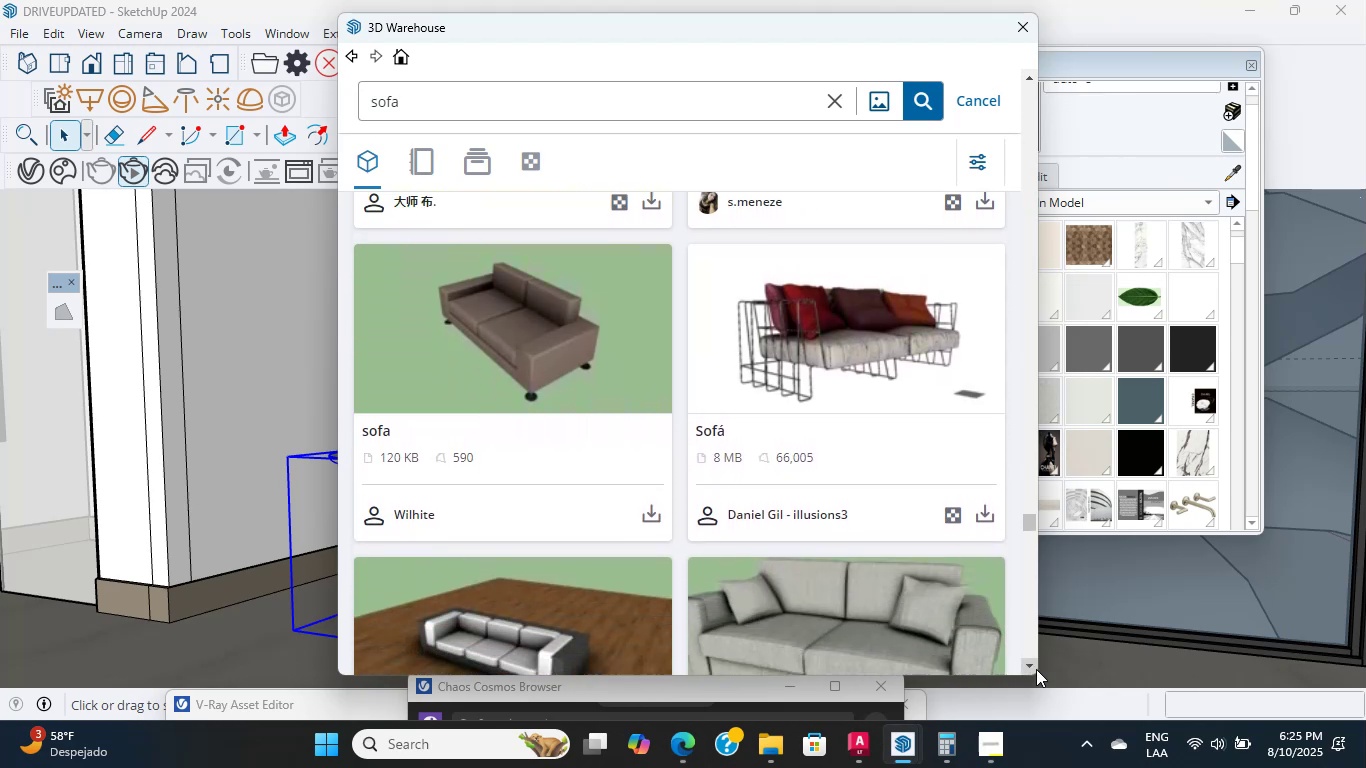 
triple_click([1036, 669])
 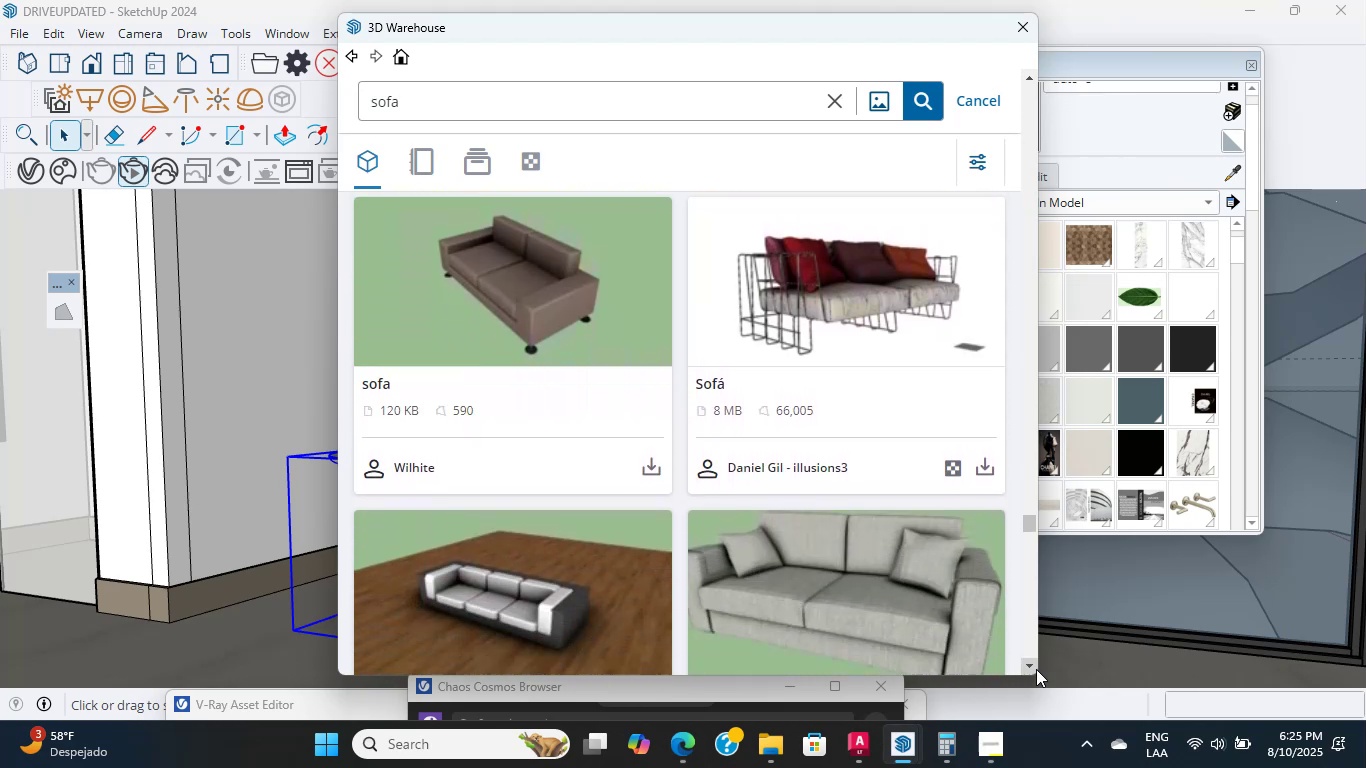 
triple_click([1036, 669])
 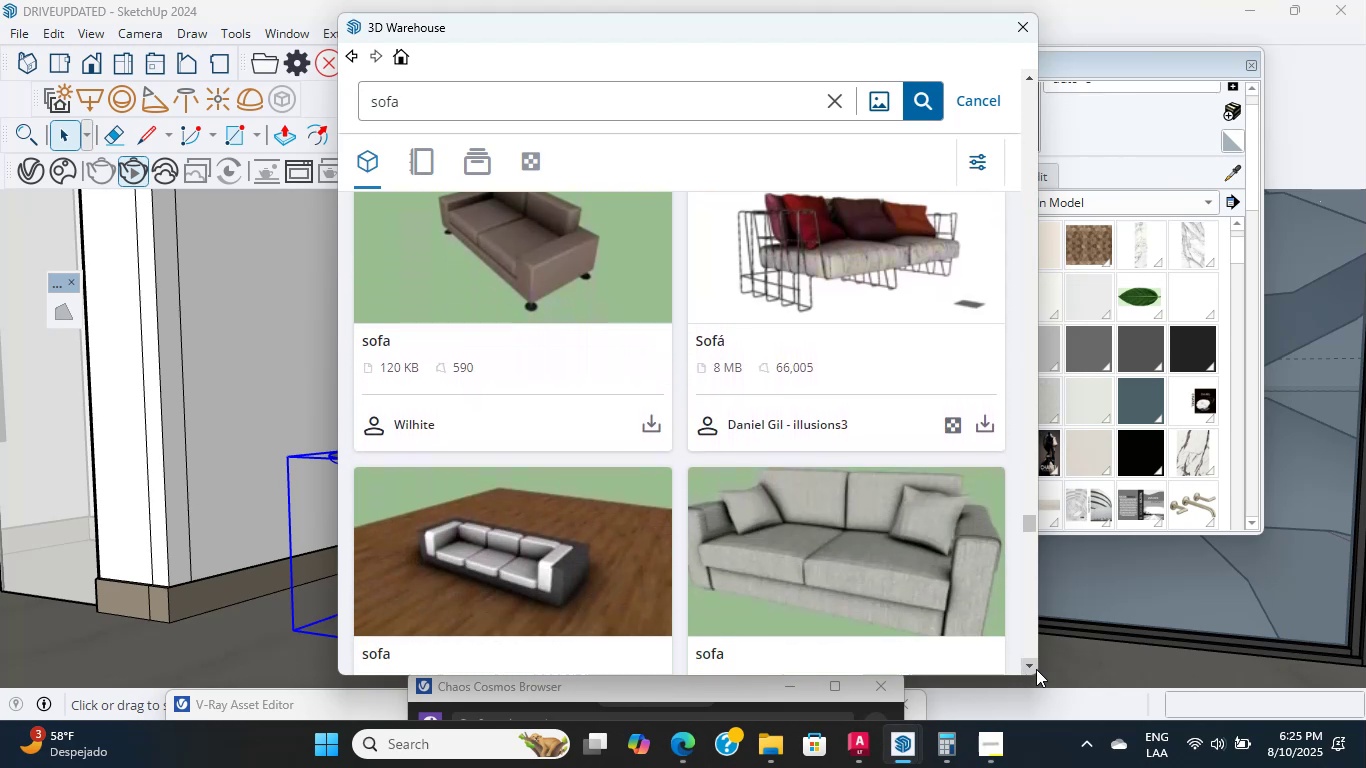 
triple_click([1036, 669])
 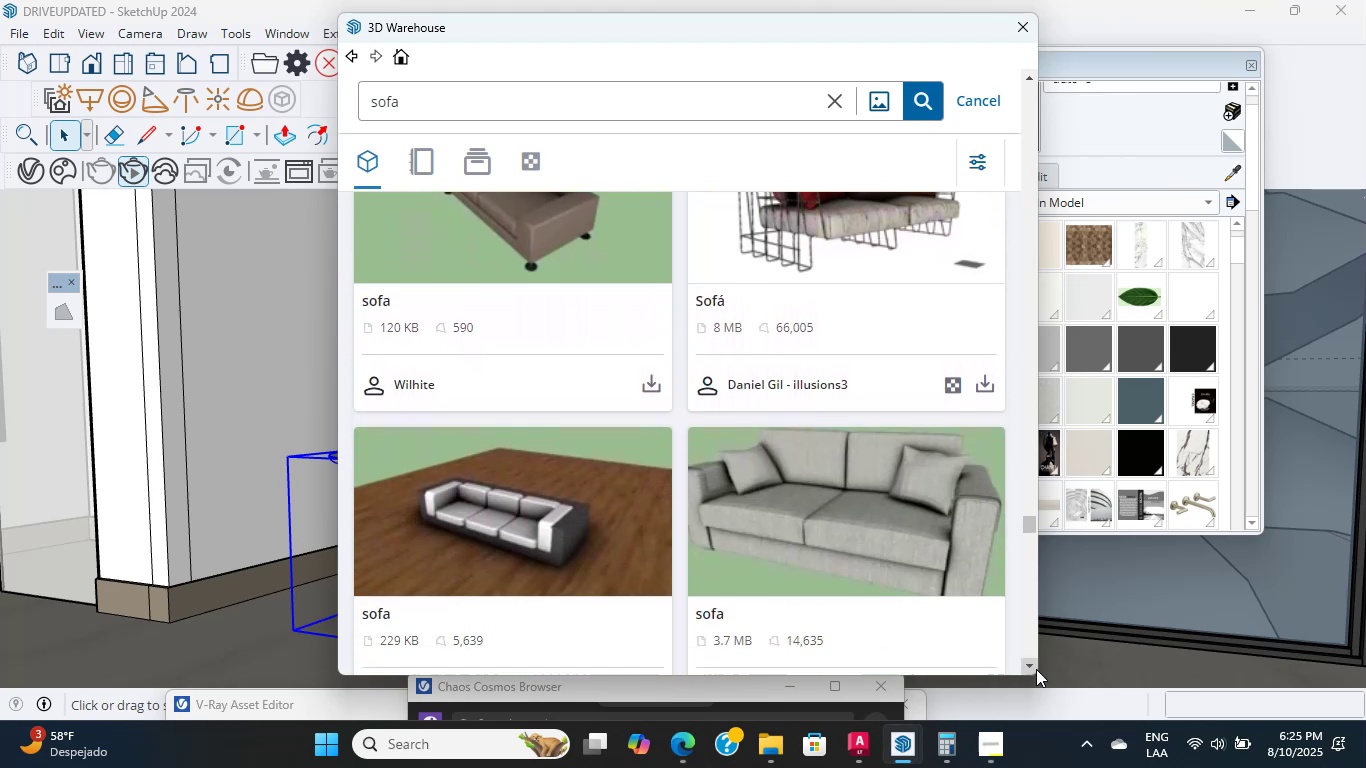 
triple_click([1036, 669])
 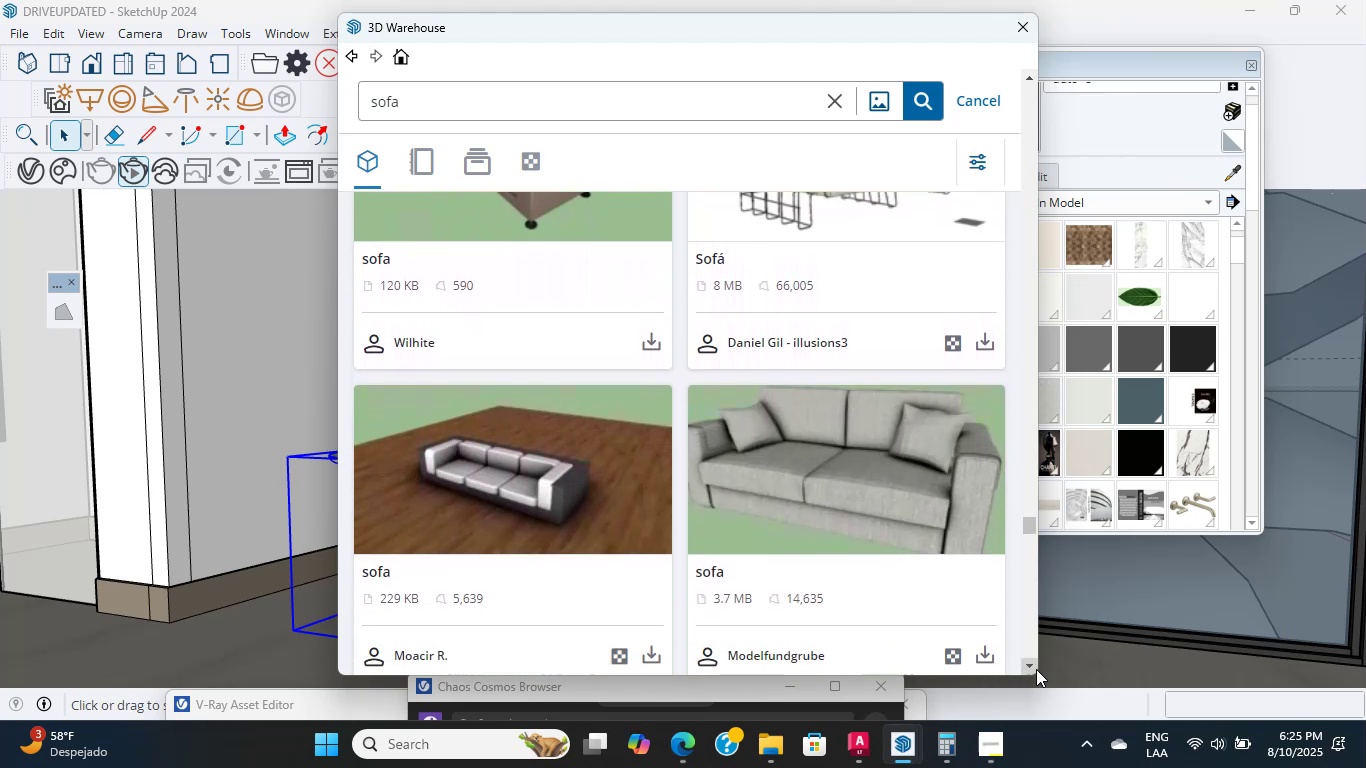 
triple_click([1036, 669])
 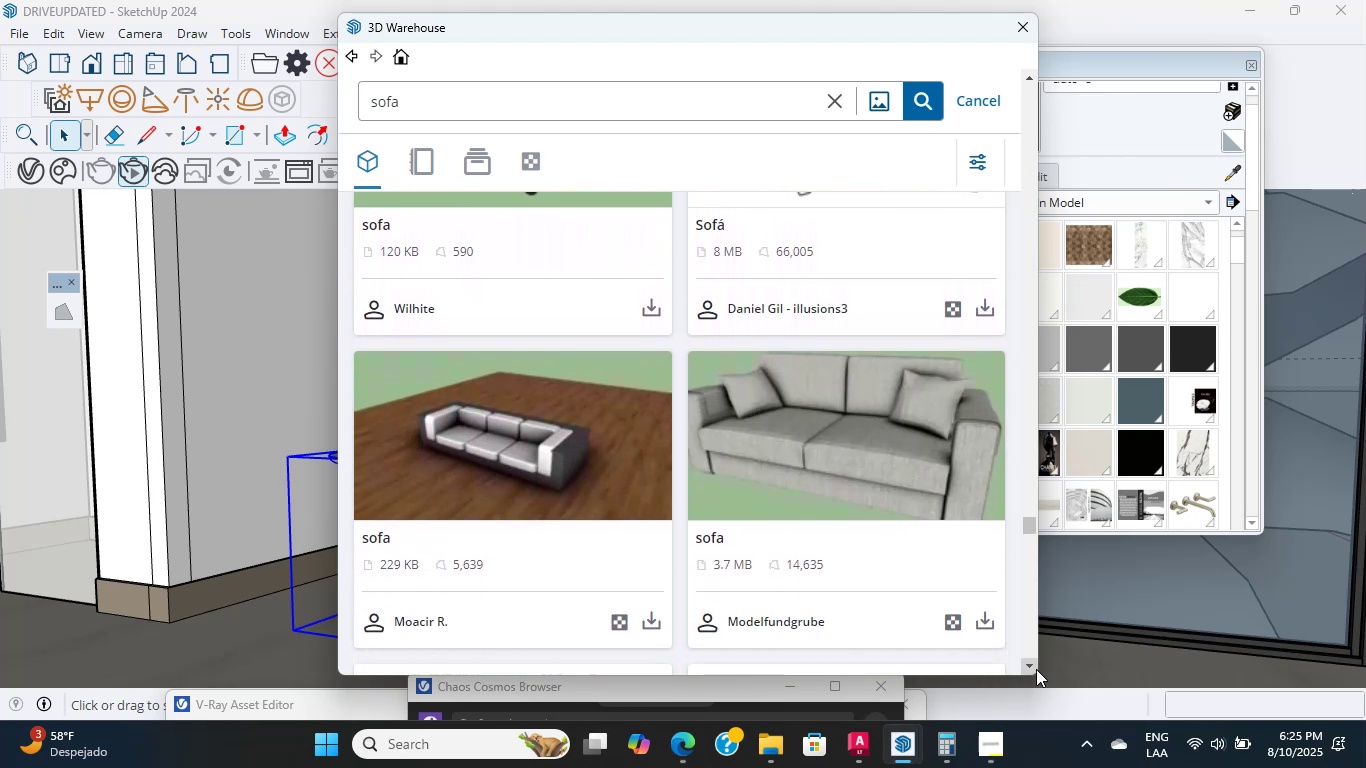 
triple_click([1036, 669])
 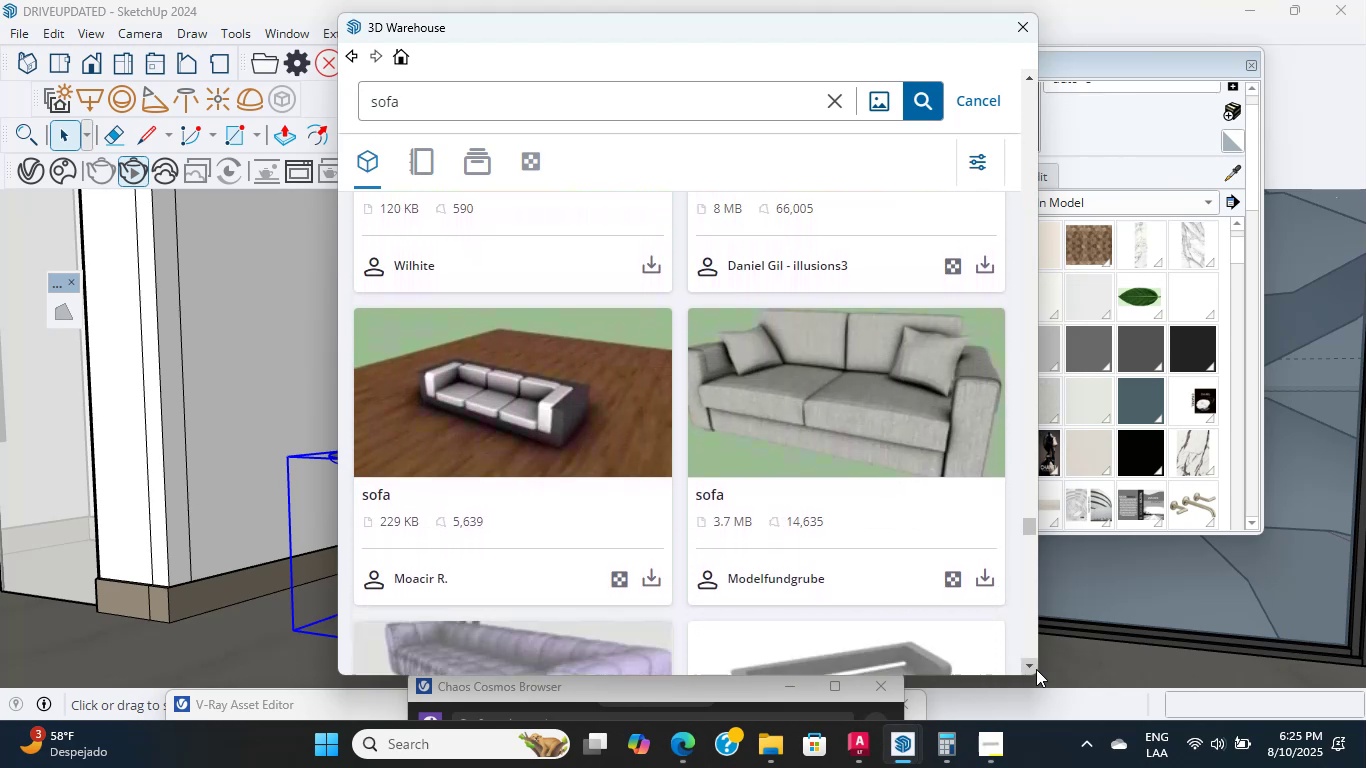 
triple_click([1036, 669])
 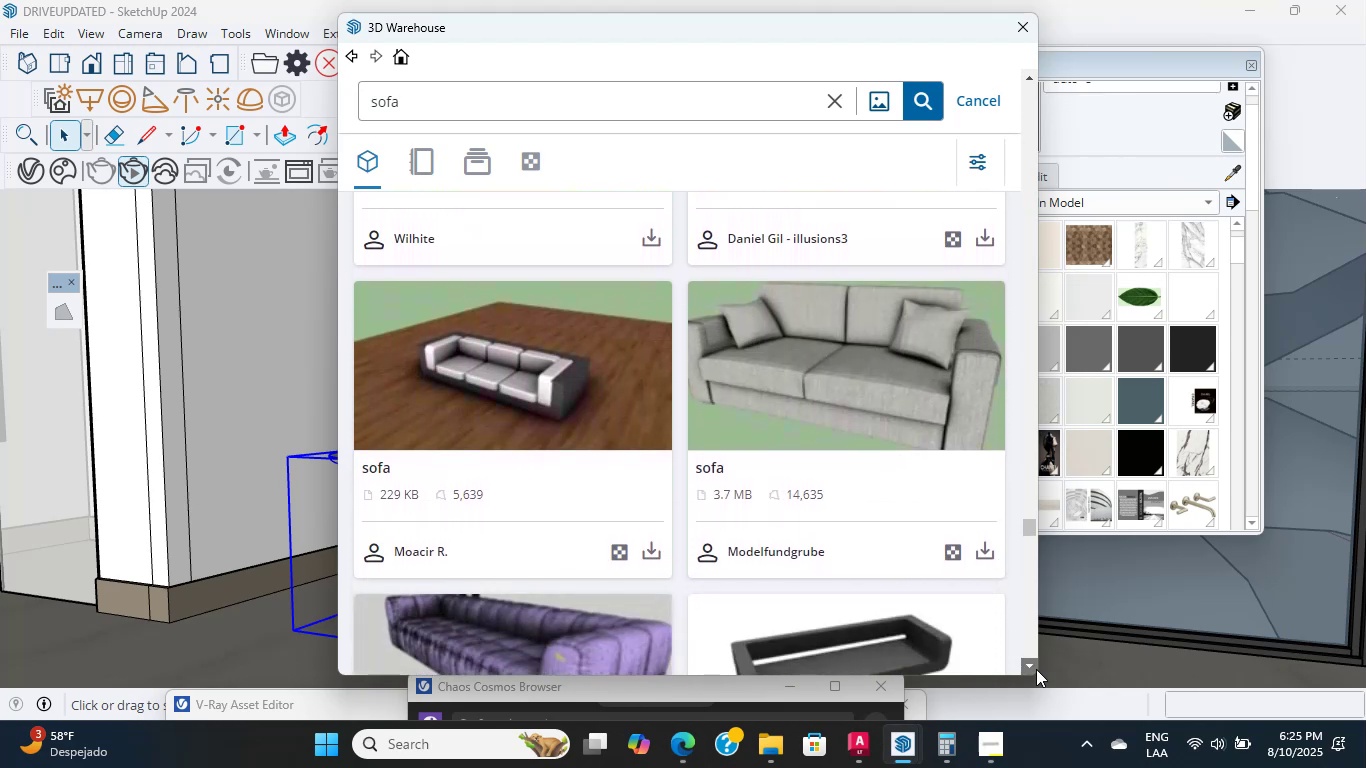 
triple_click([1036, 669])
 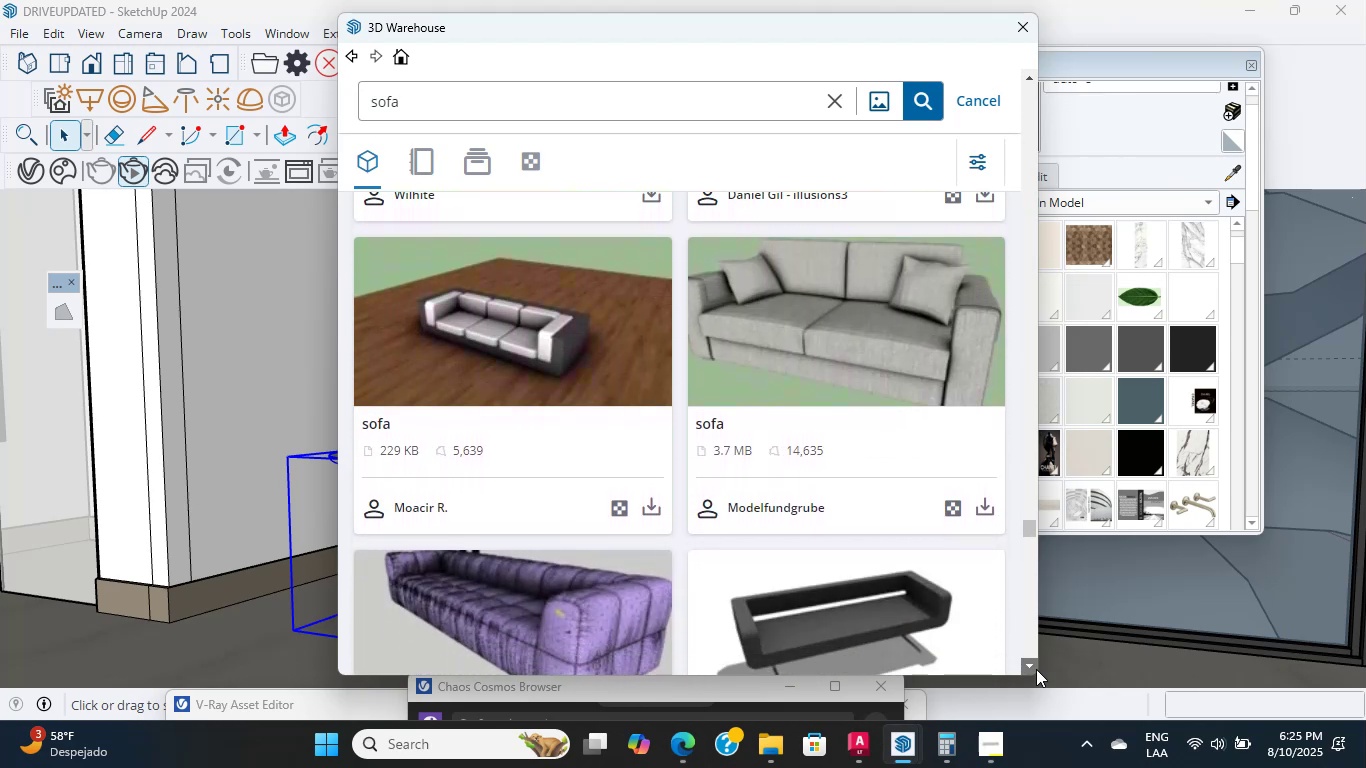 
triple_click([1036, 669])
 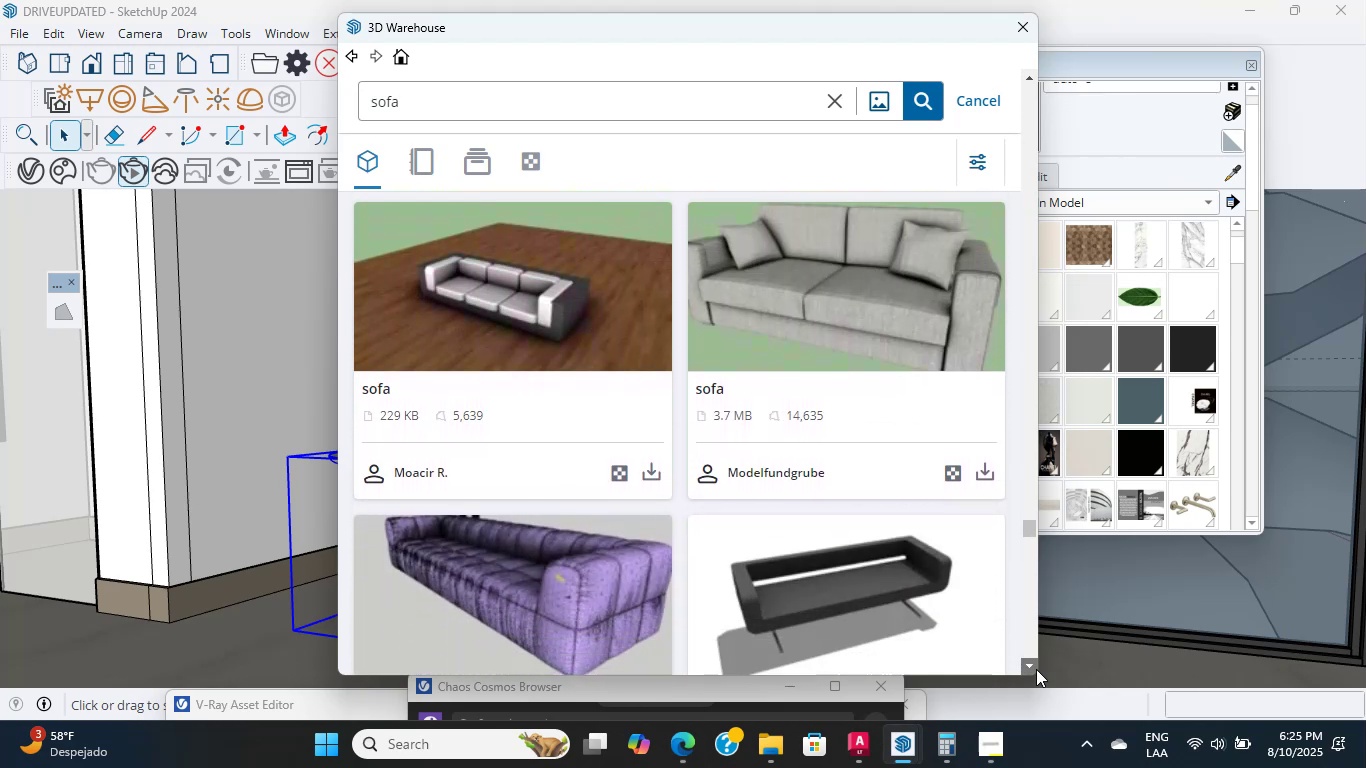 
triple_click([1036, 669])
 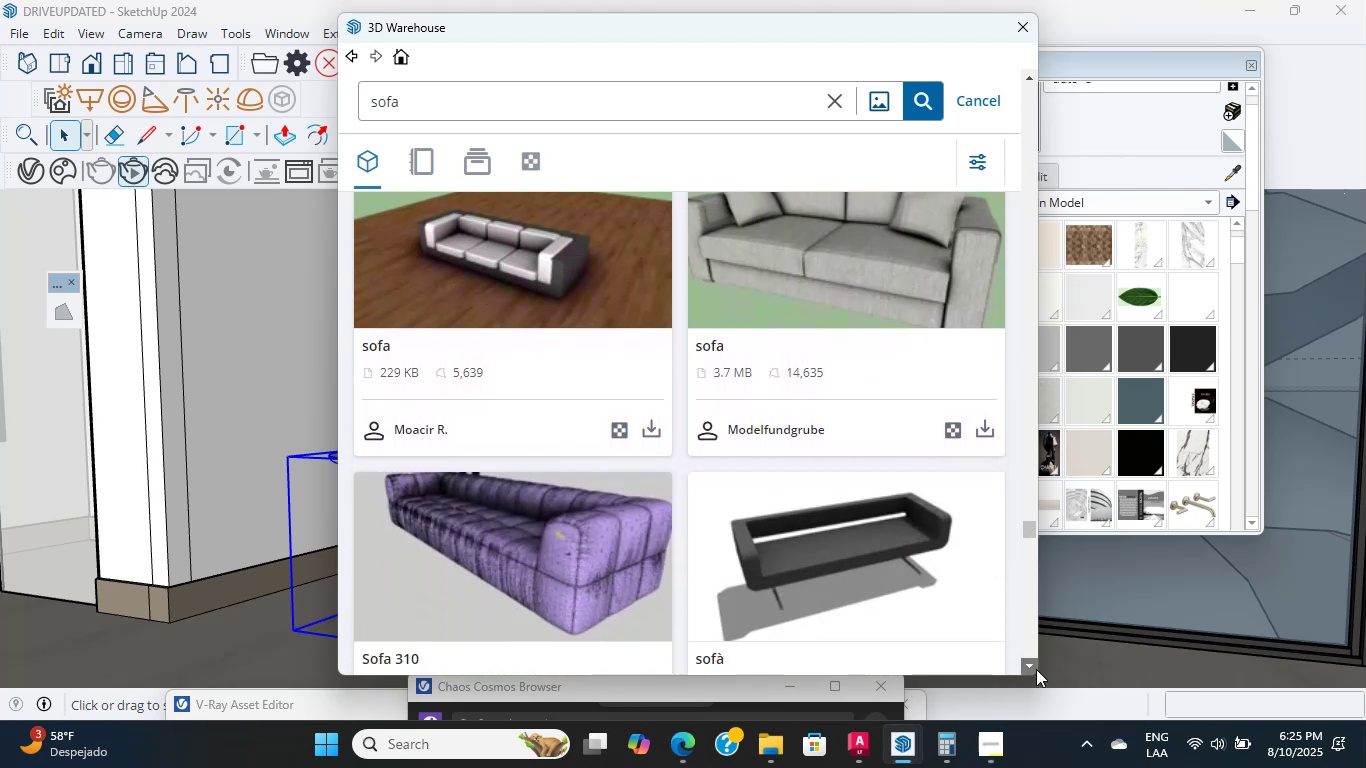 
triple_click([1036, 669])
 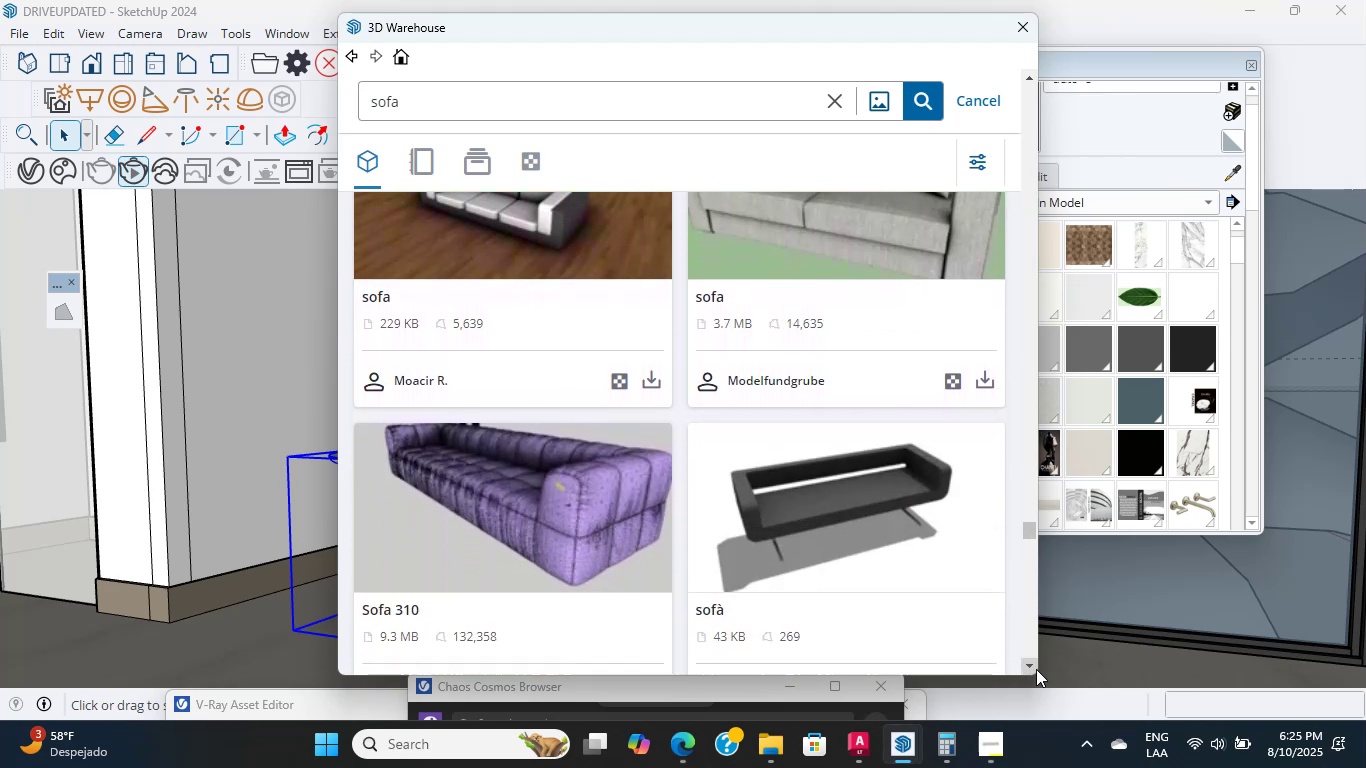 
triple_click([1036, 669])
 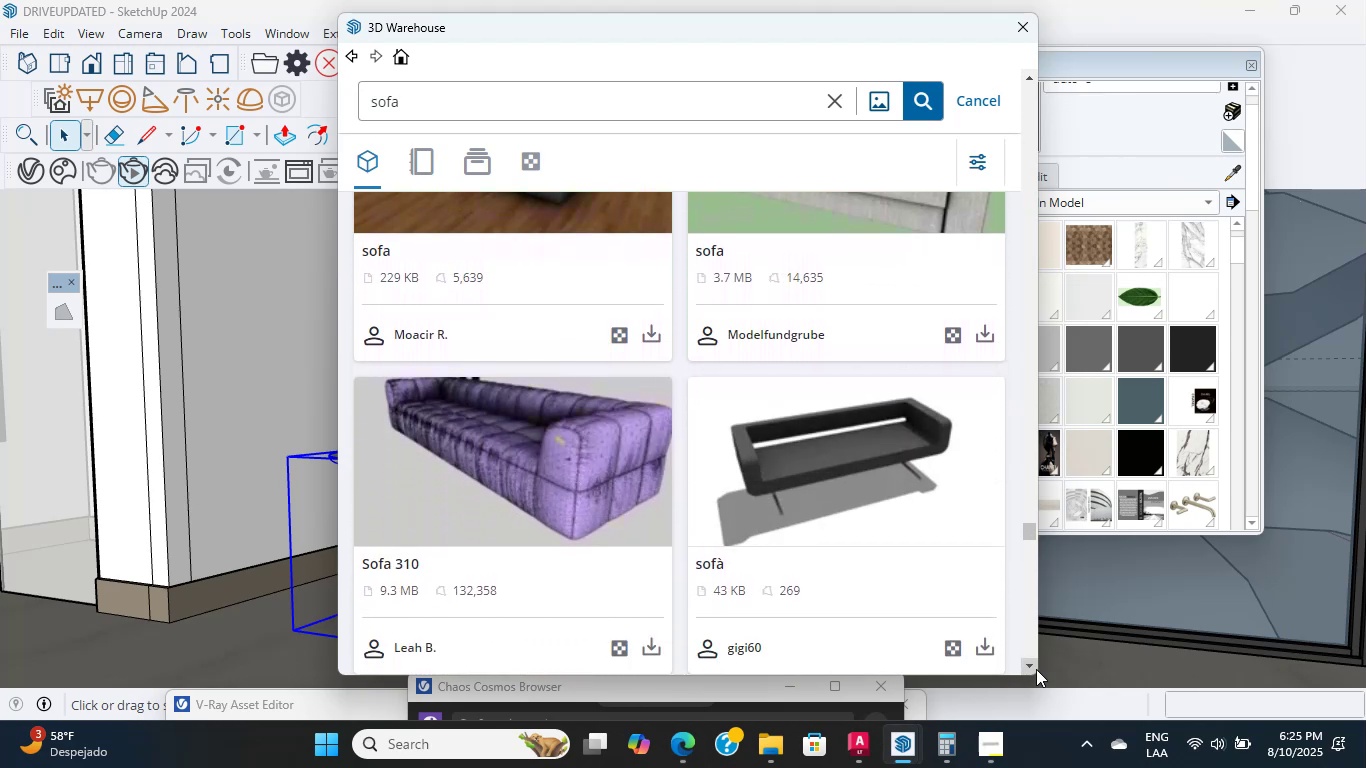 
double_click([1036, 669])
 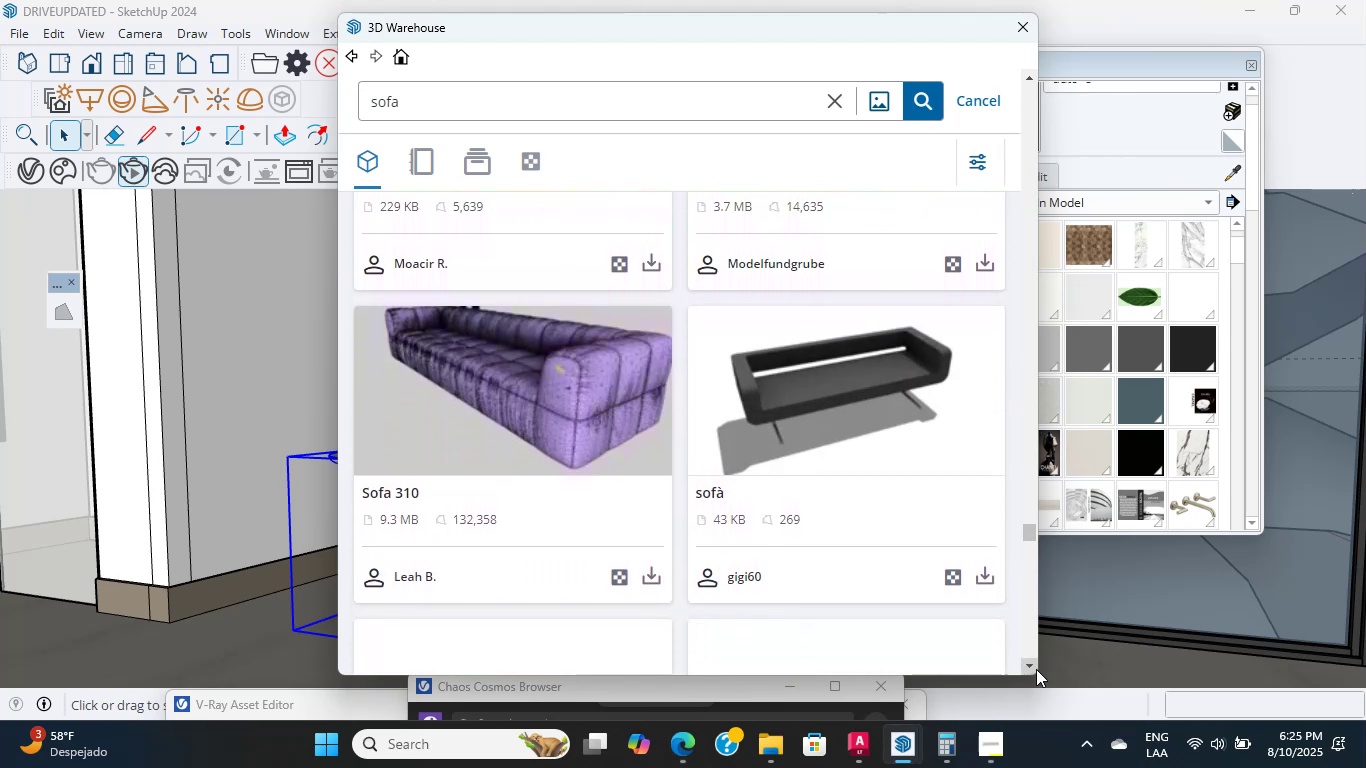 
triple_click([1036, 669])
 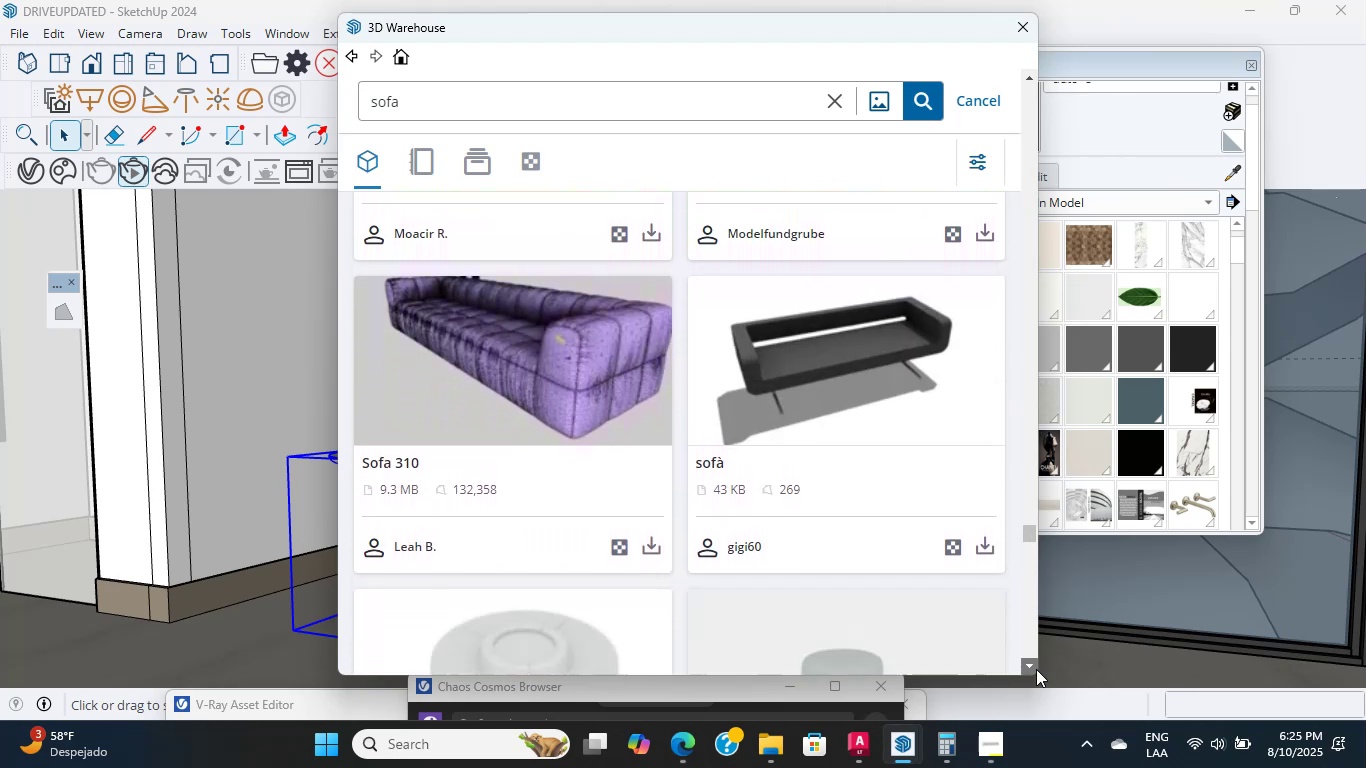 
triple_click([1036, 669])
 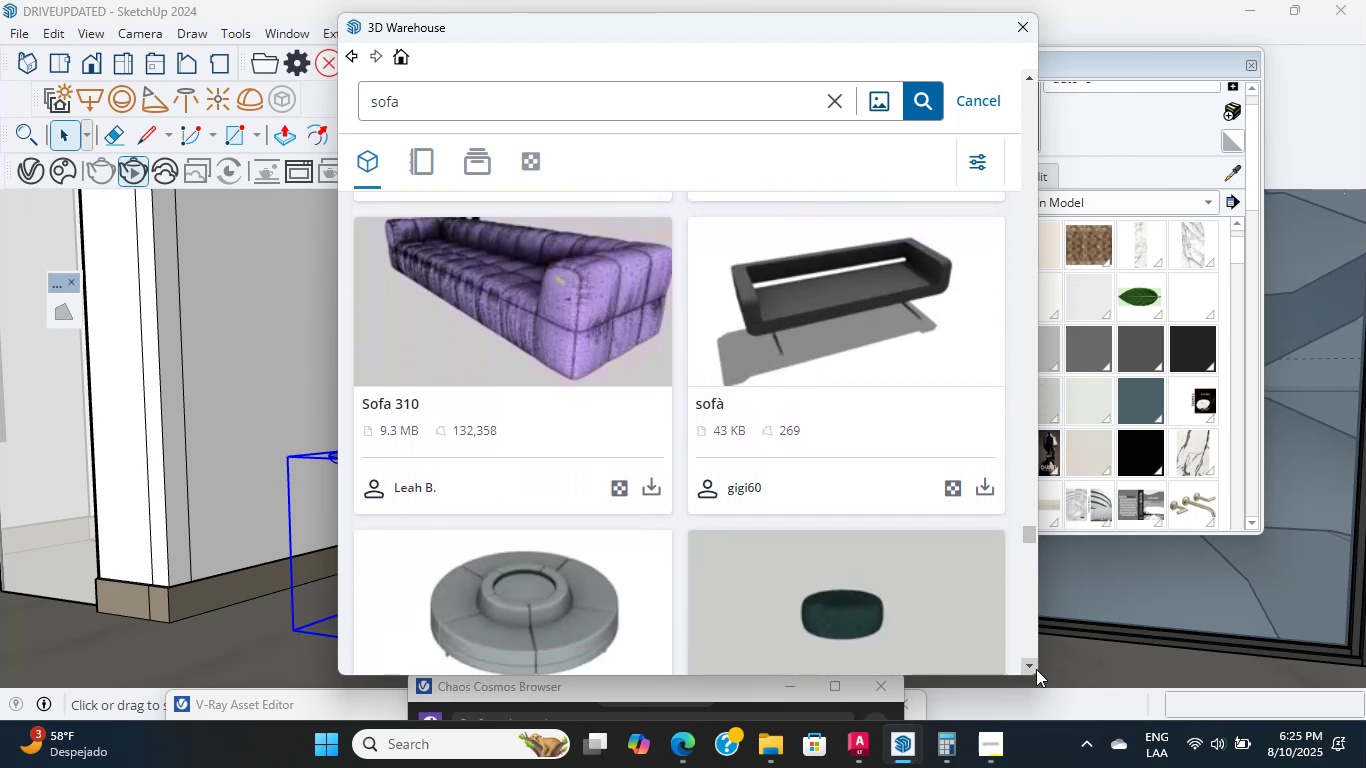 
left_click([1036, 669])
 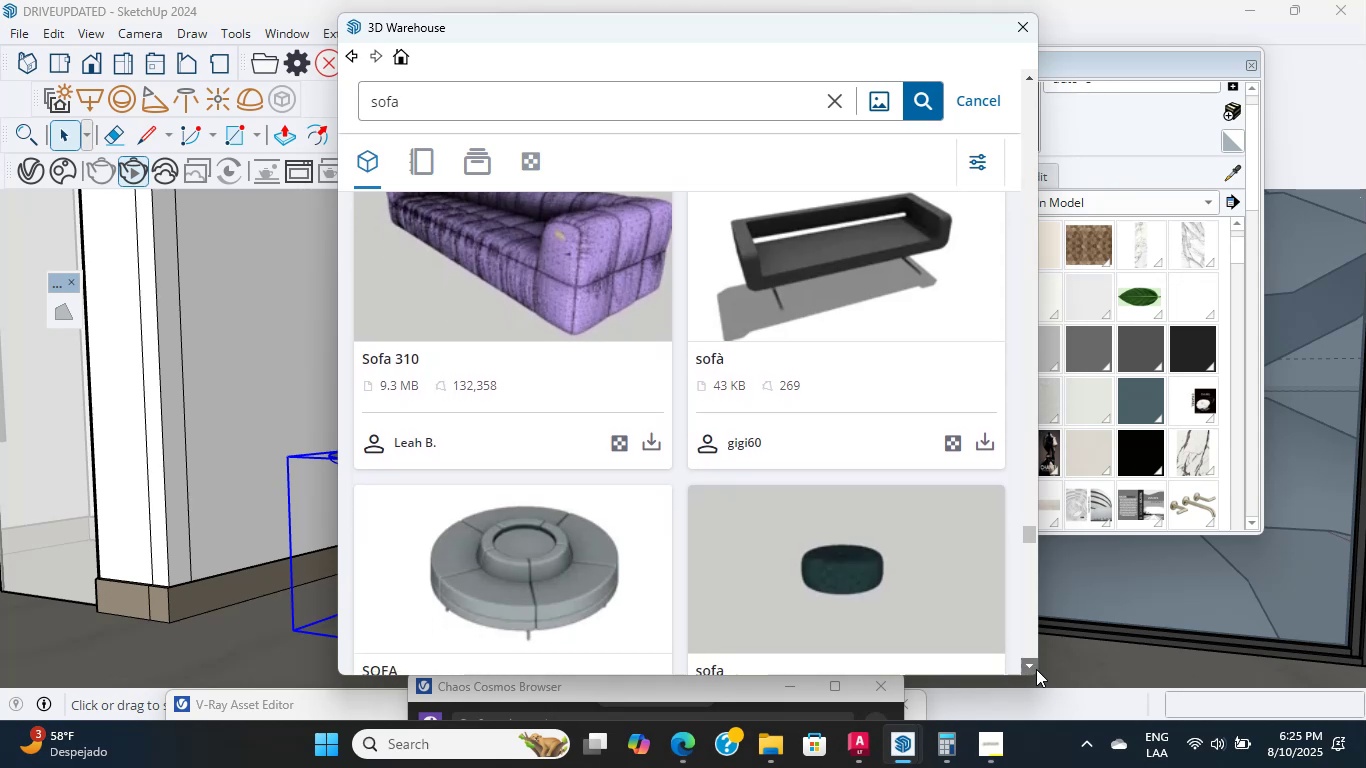 
double_click([1036, 669])
 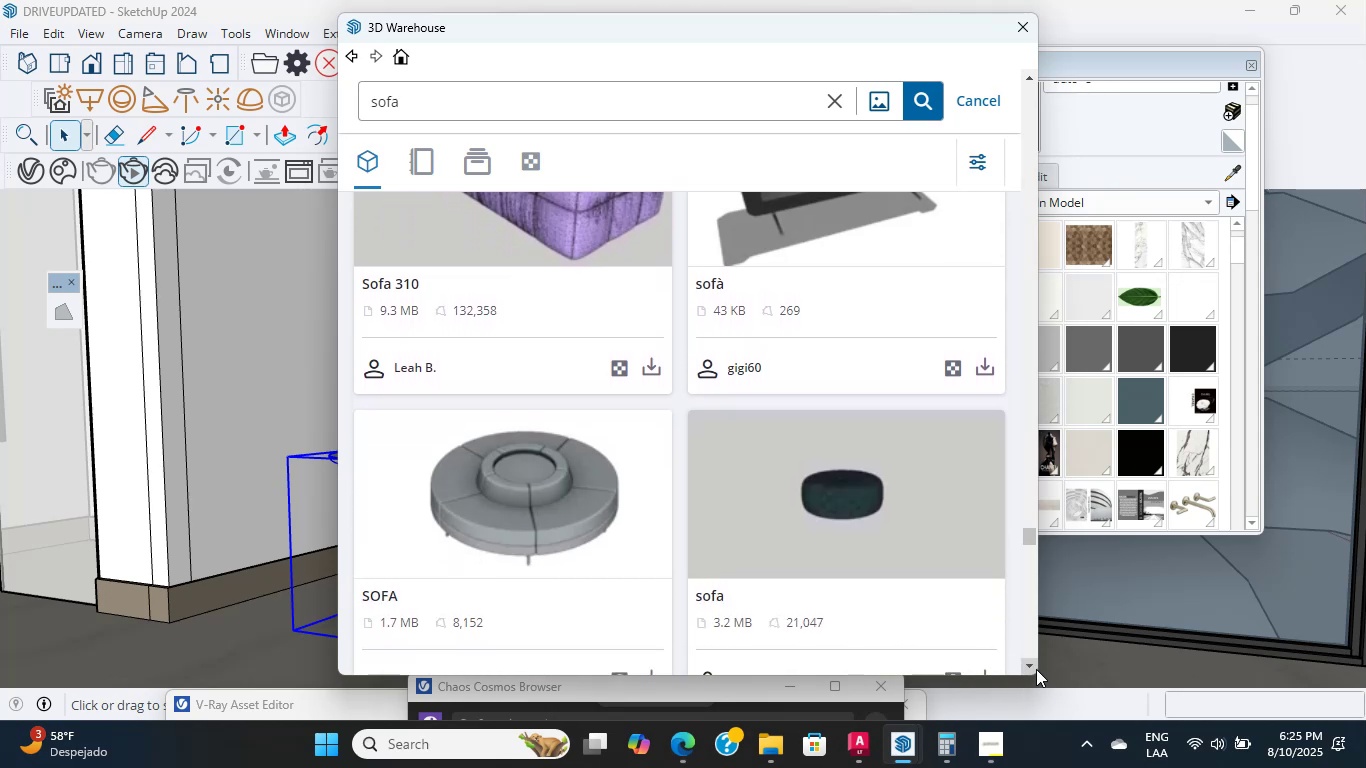 
left_click([1036, 669])
 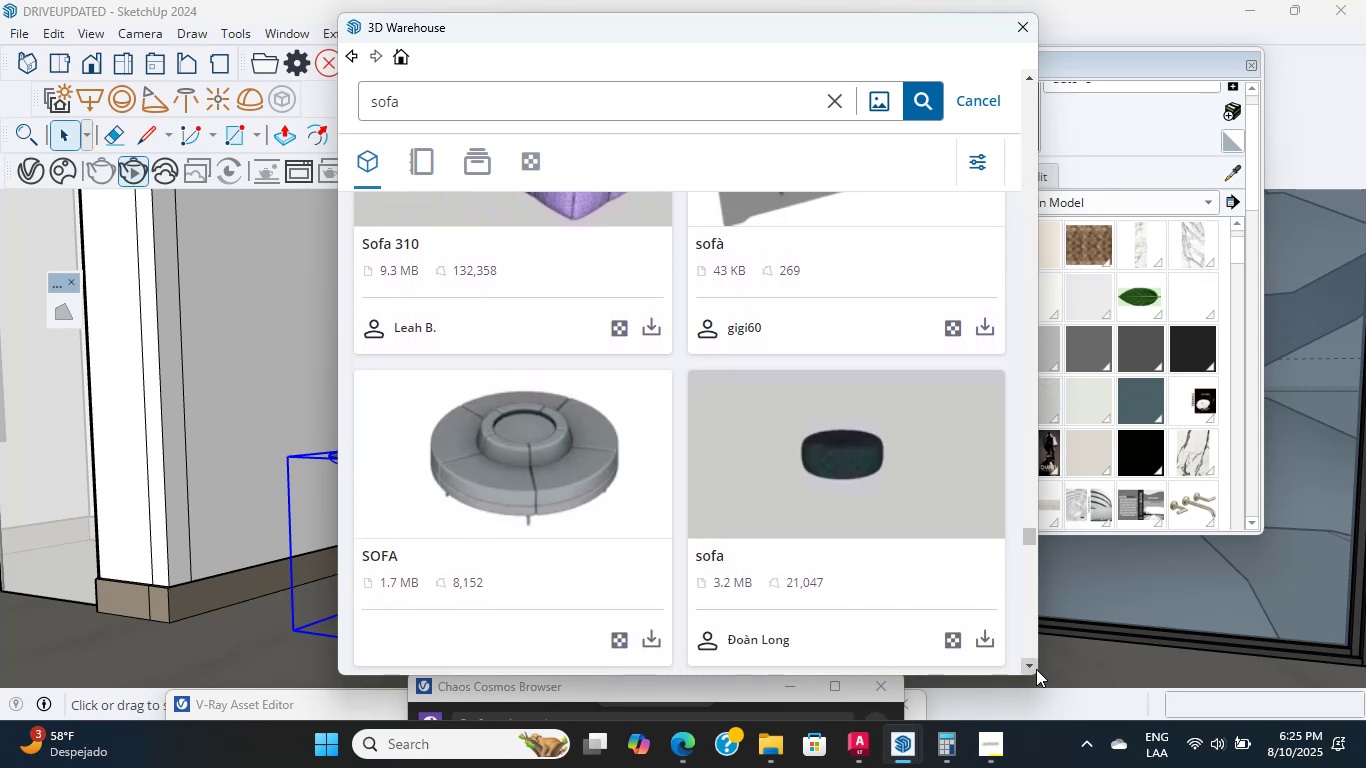 
double_click([1036, 669])
 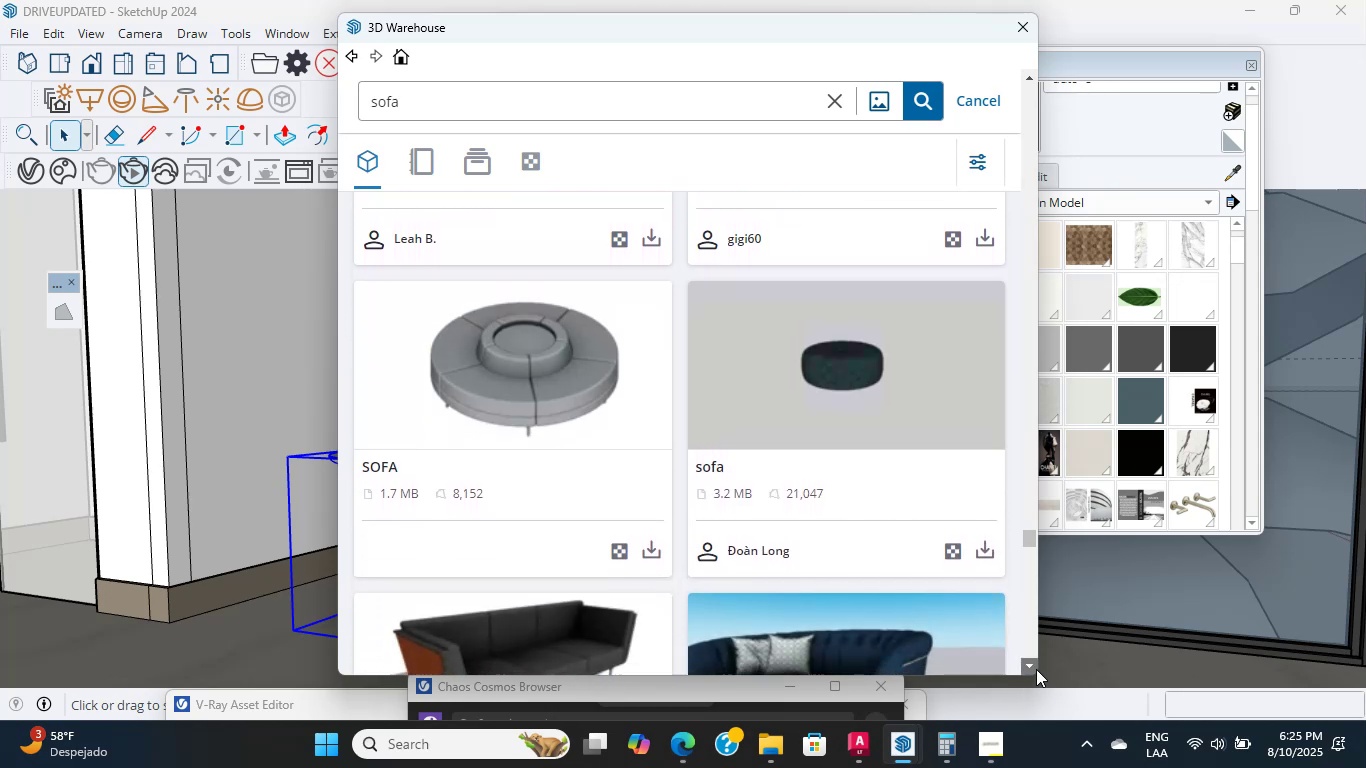 
double_click([1036, 669])
 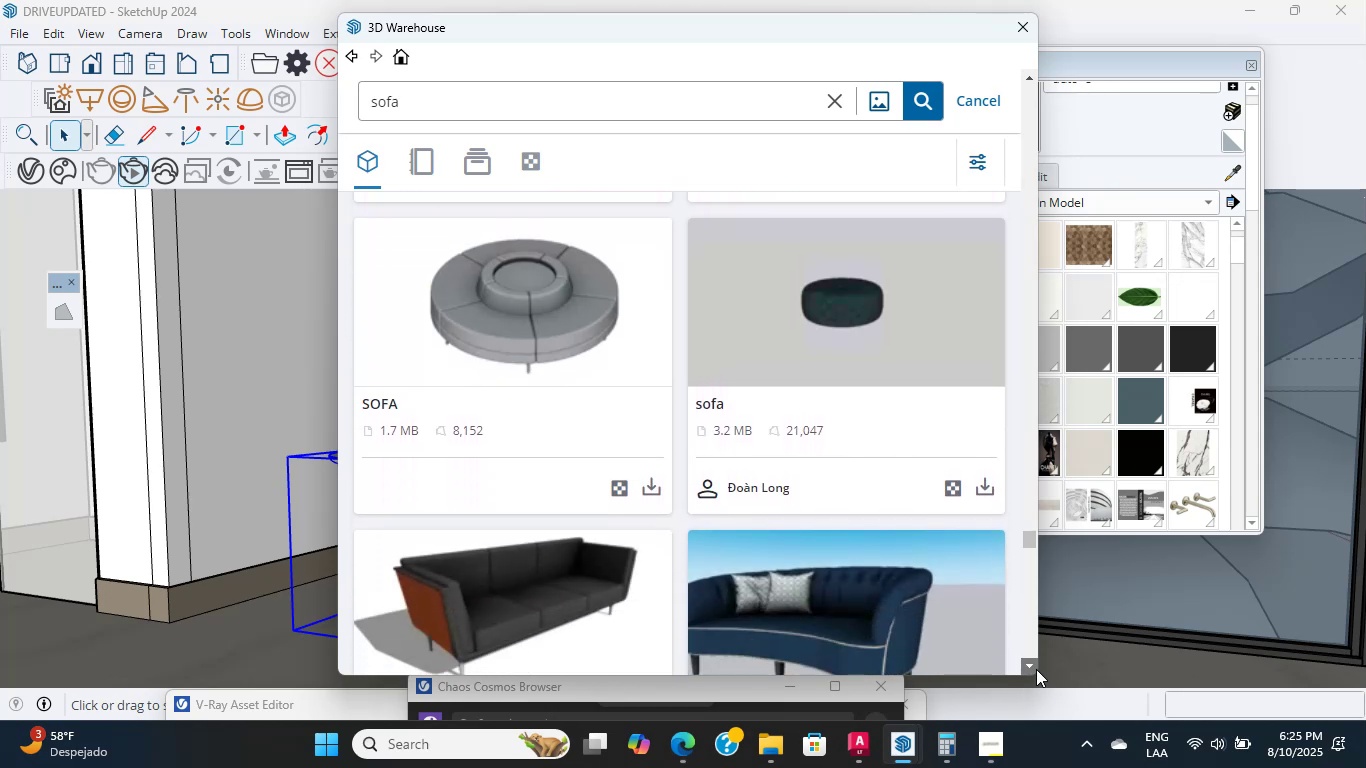 
triple_click([1036, 669])
 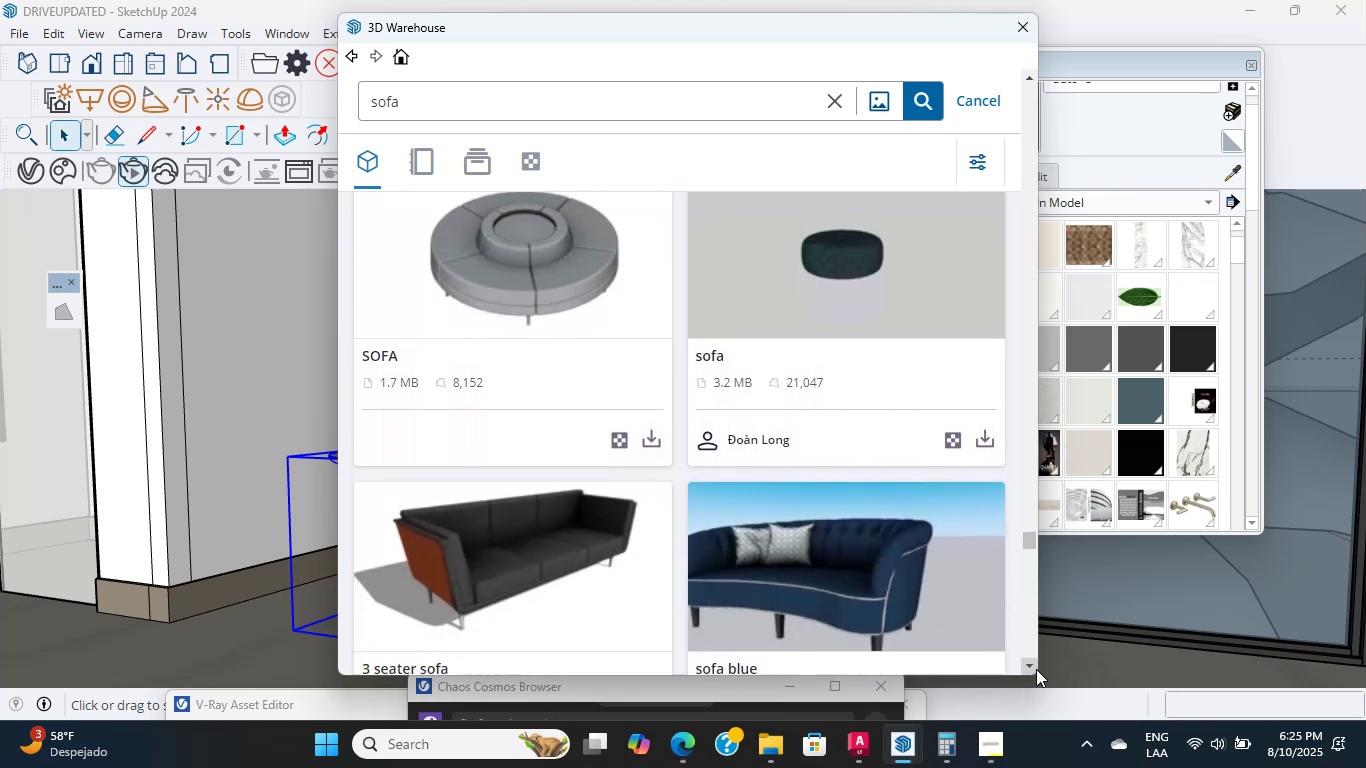 
triple_click([1036, 669])
 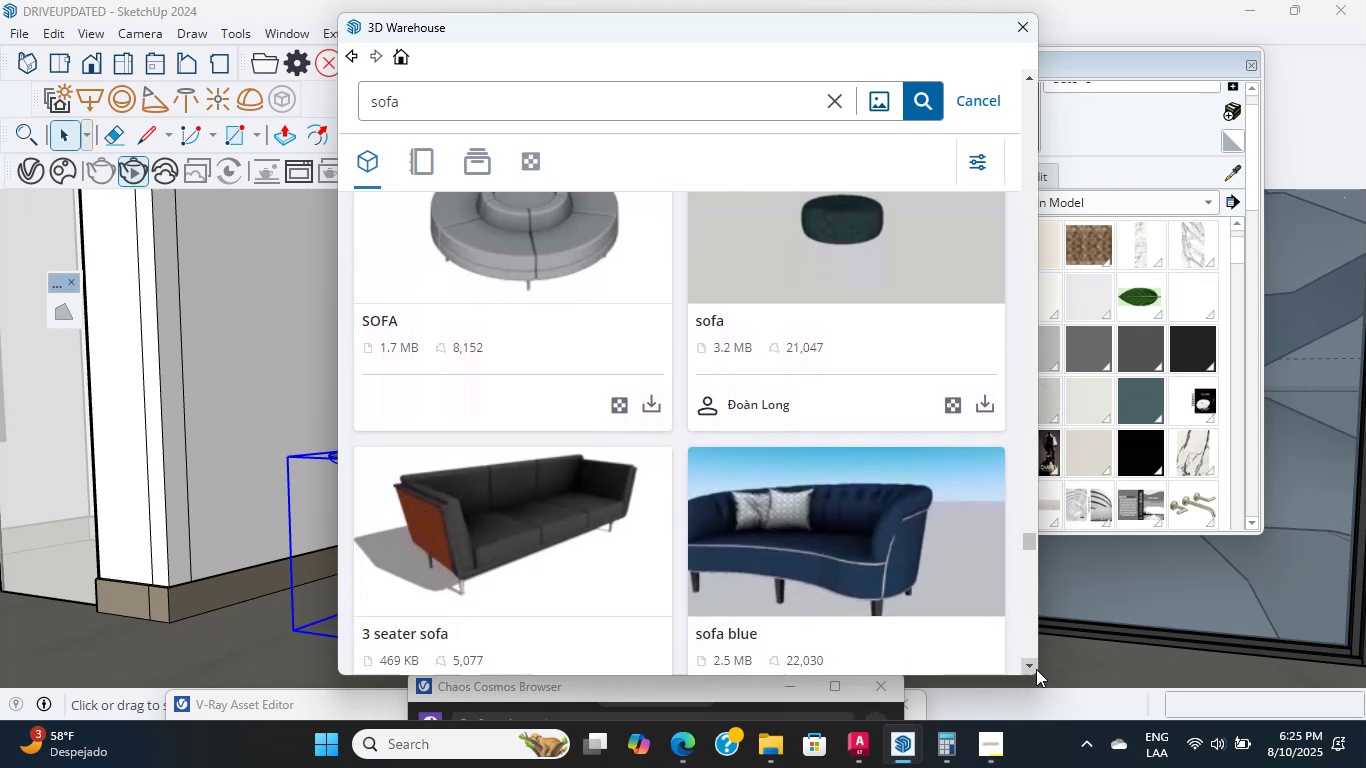 
triple_click([1036, 669])
 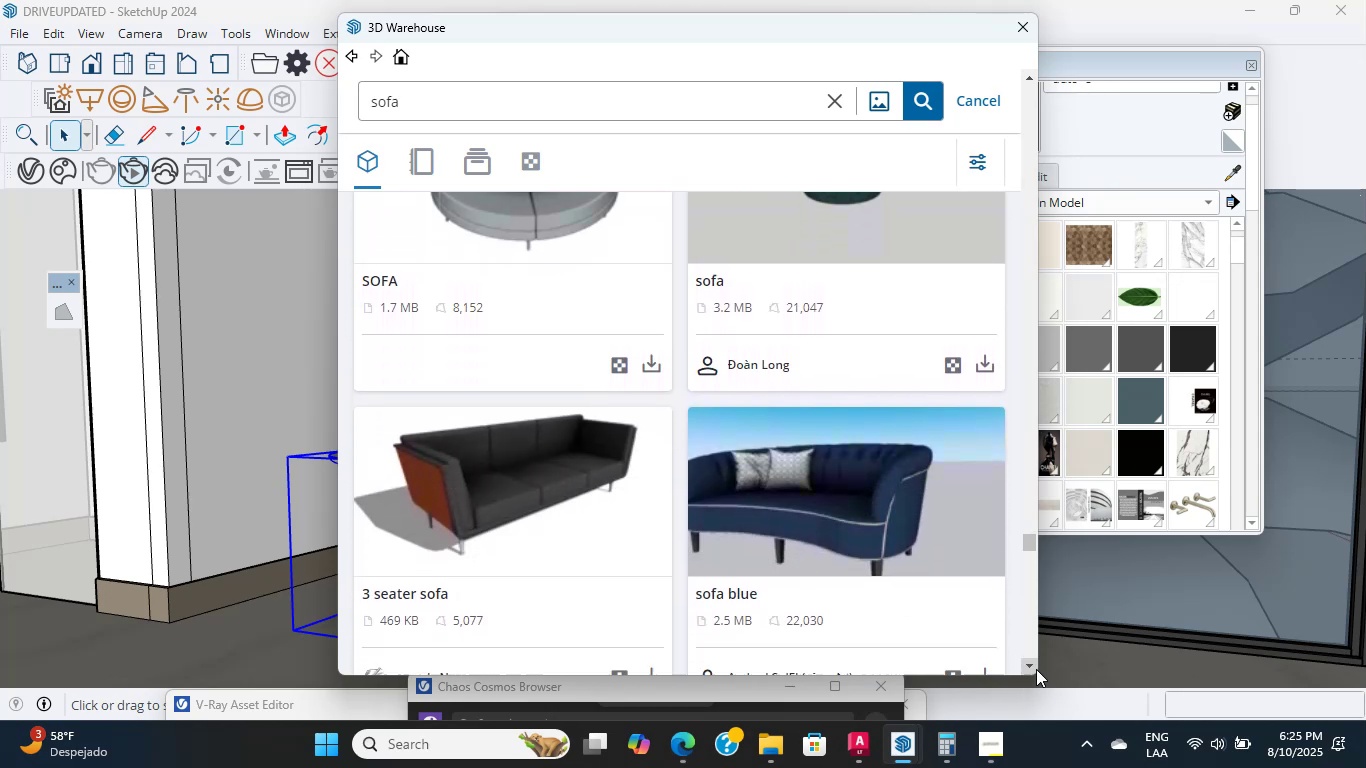 
triple_click([1036, 669])
 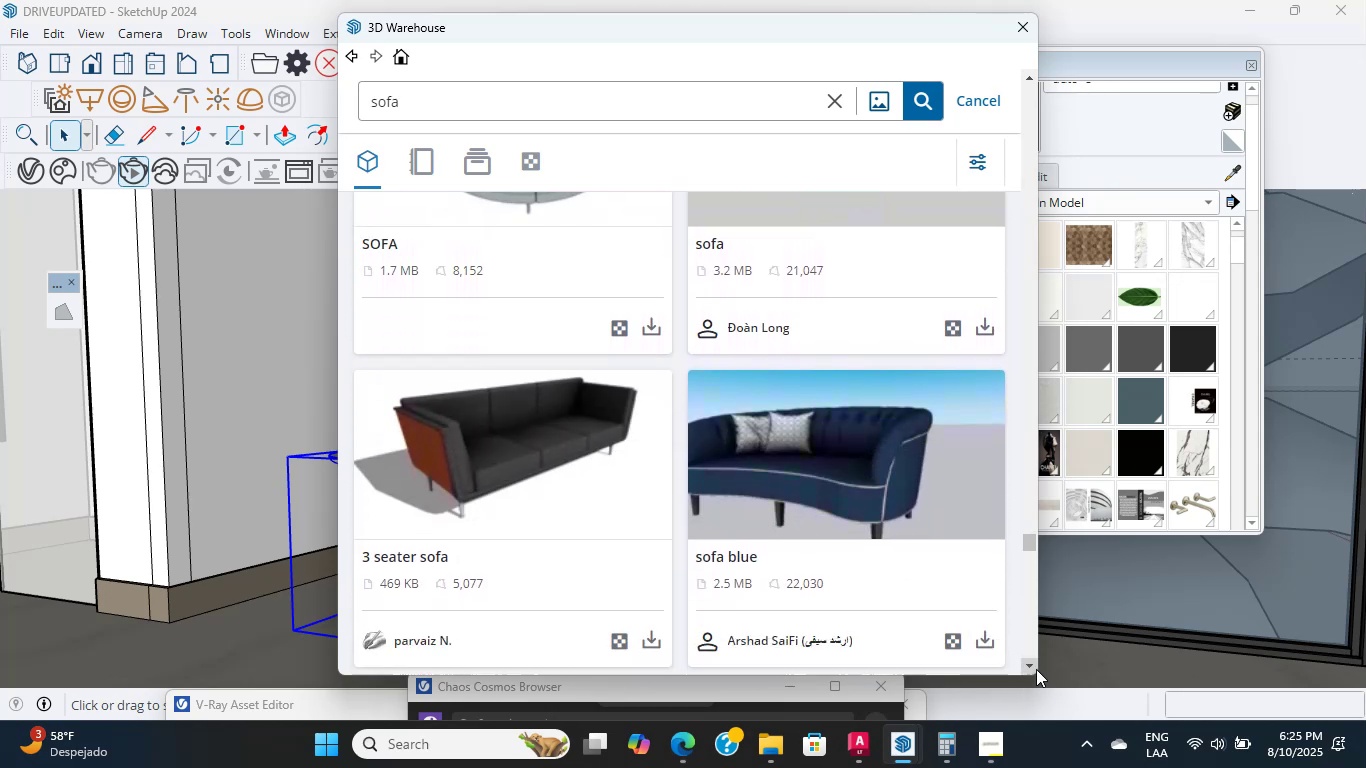 
triple_click([1036, 669])
 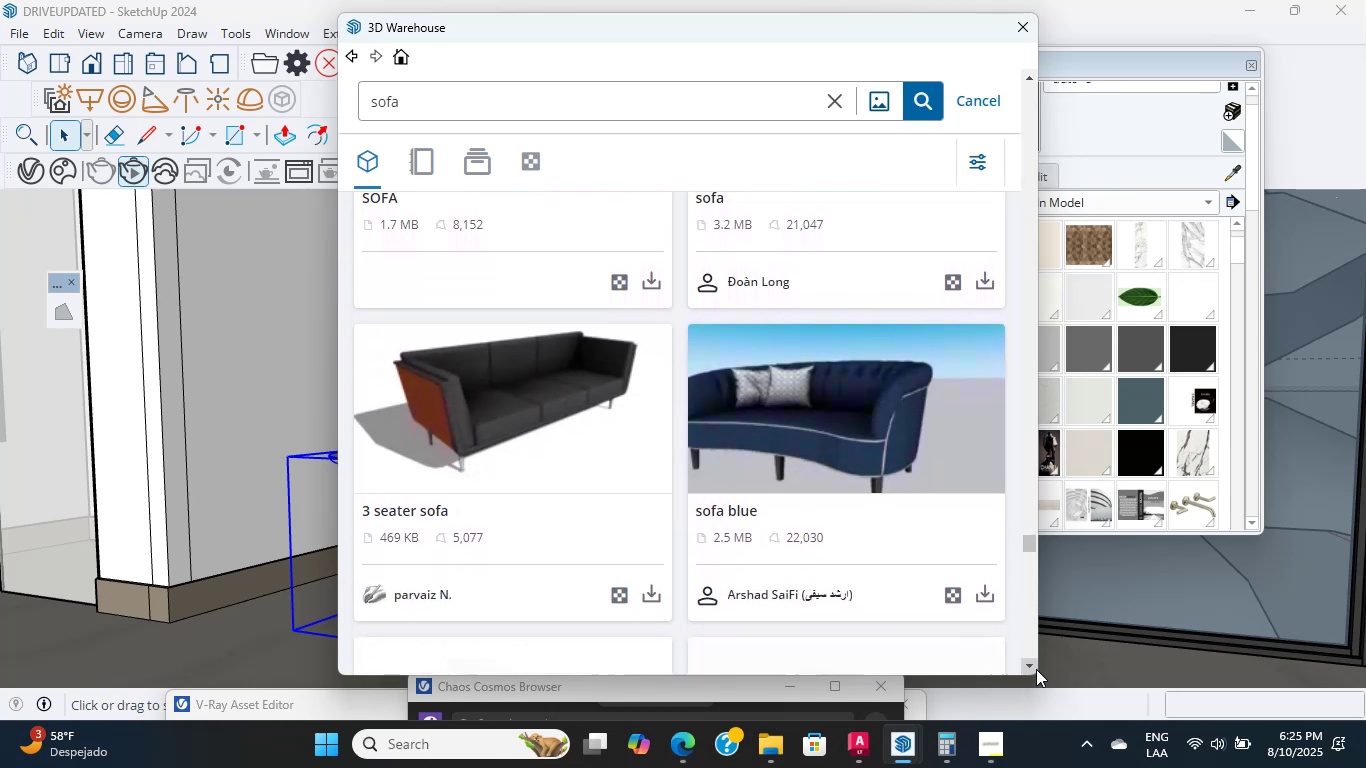 
triple_click([1036, 669])
 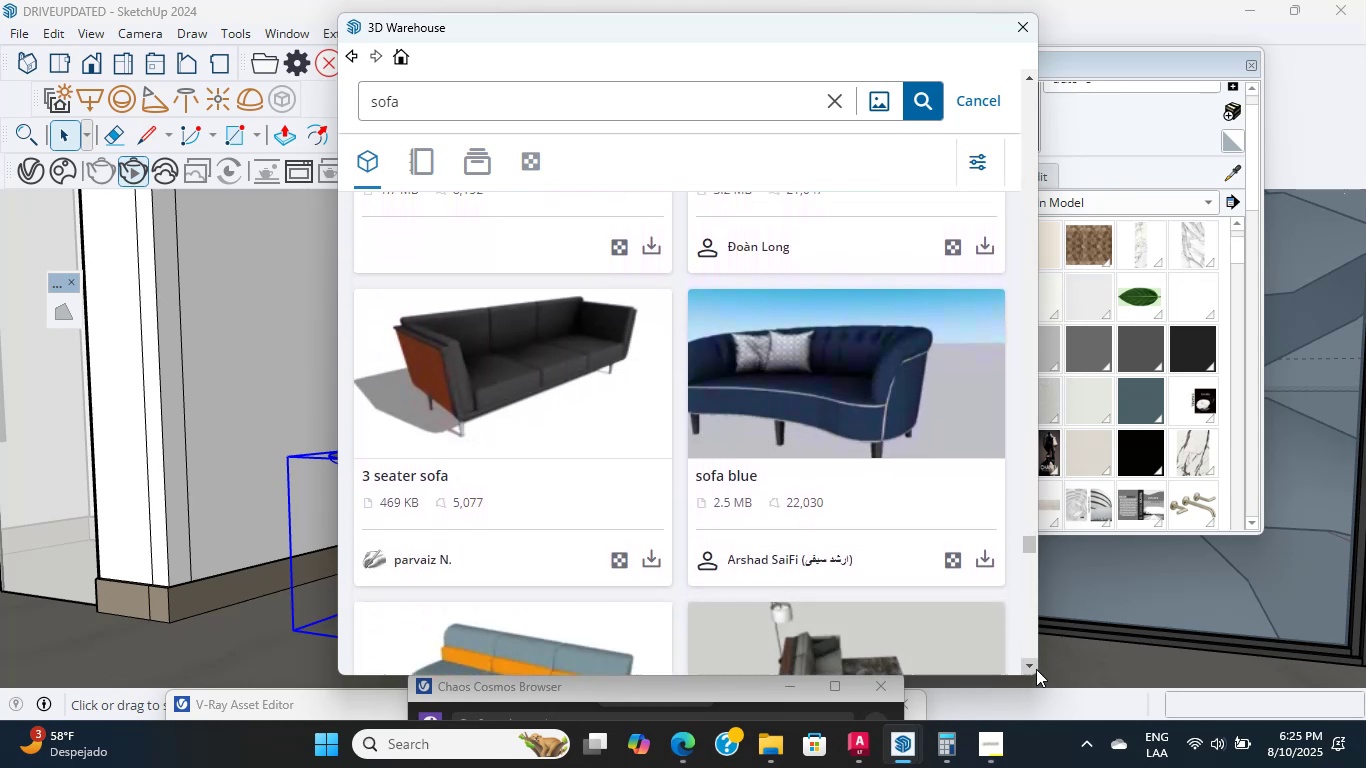 
triple_click([1036, 669])
 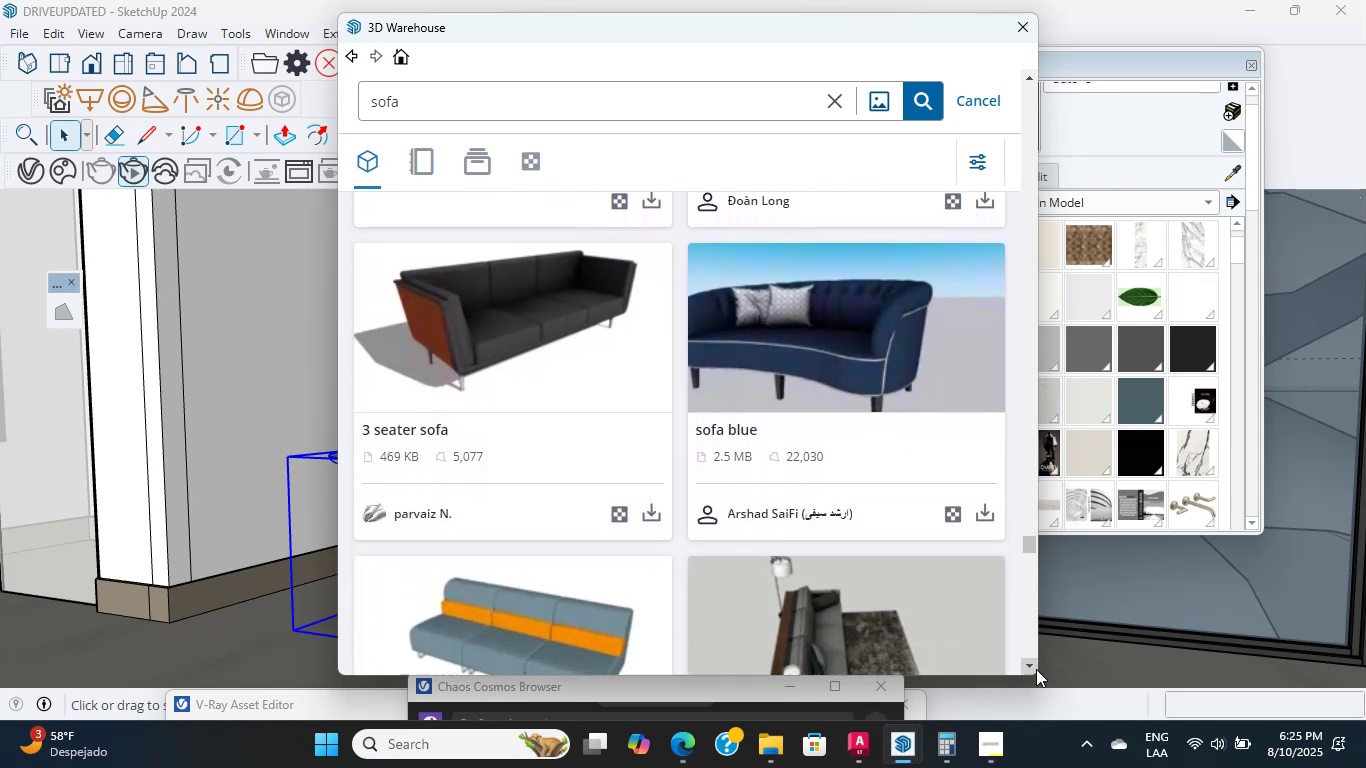 
triple_click([1036, 669])
 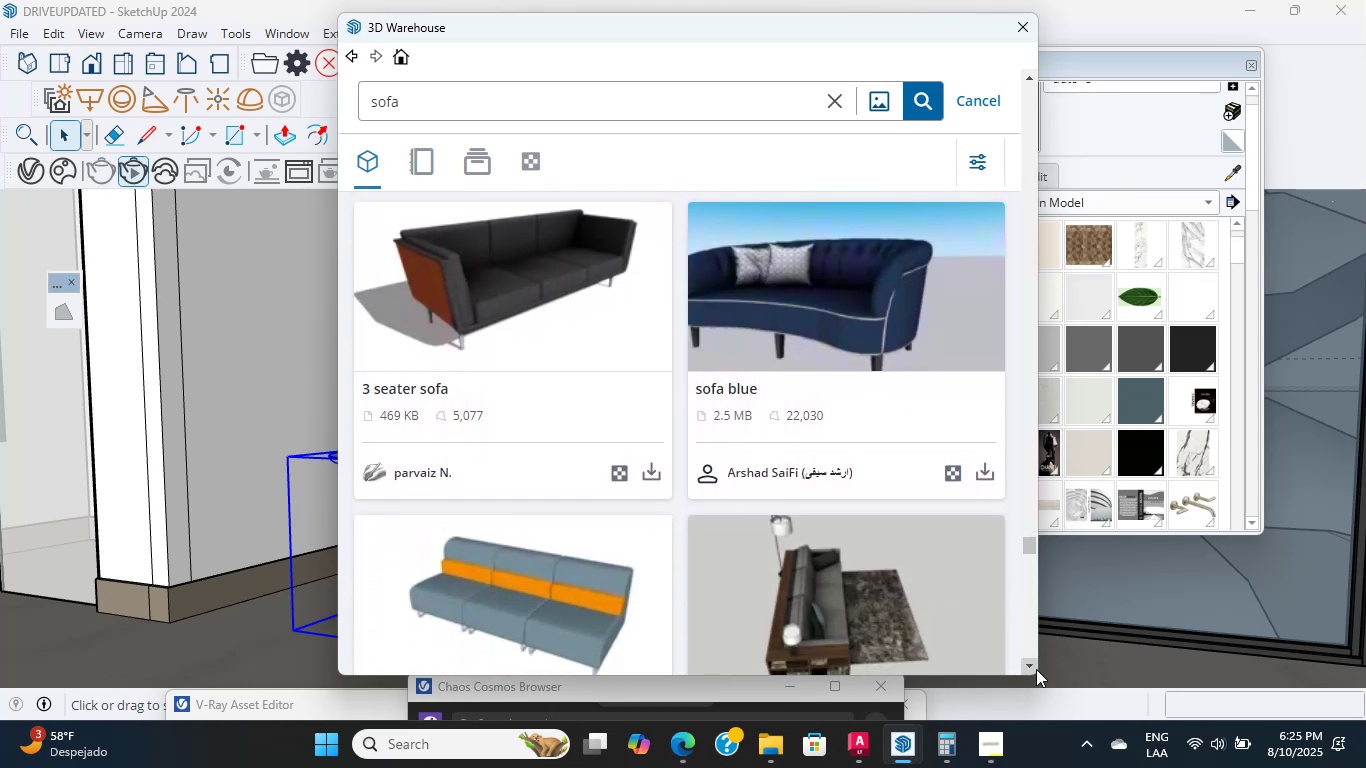 
double_click([1036, 669])
 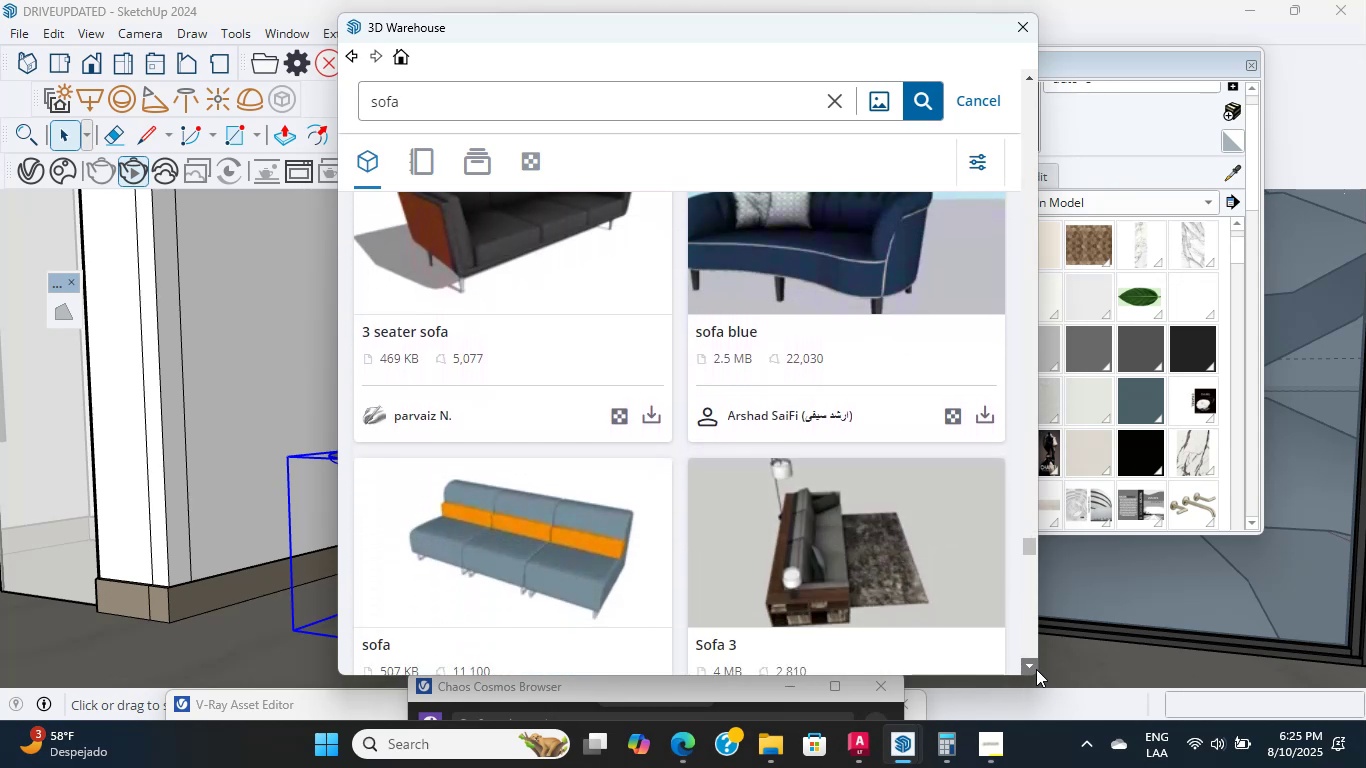 
triple_click([1036, 669])
 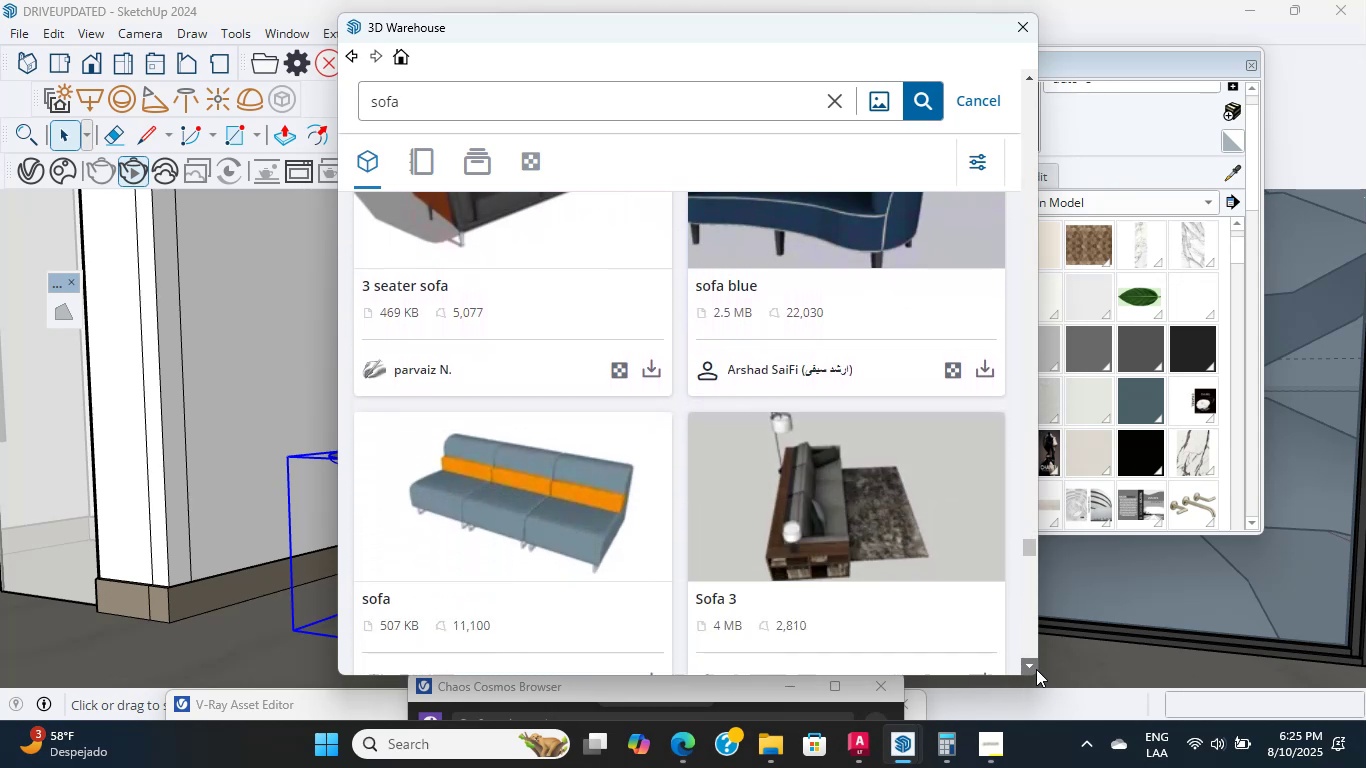 
triple_click([1036, 669])
 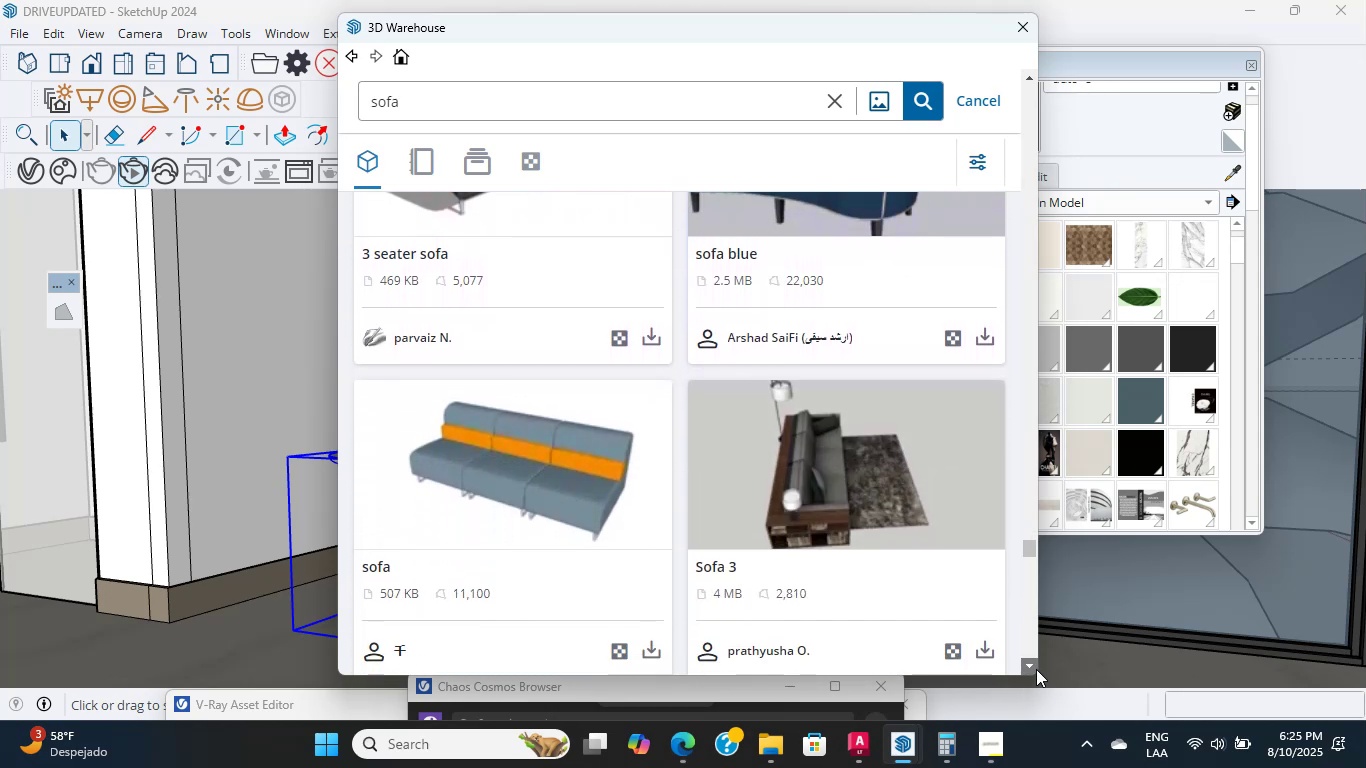 
triple_click([1036, 669])
 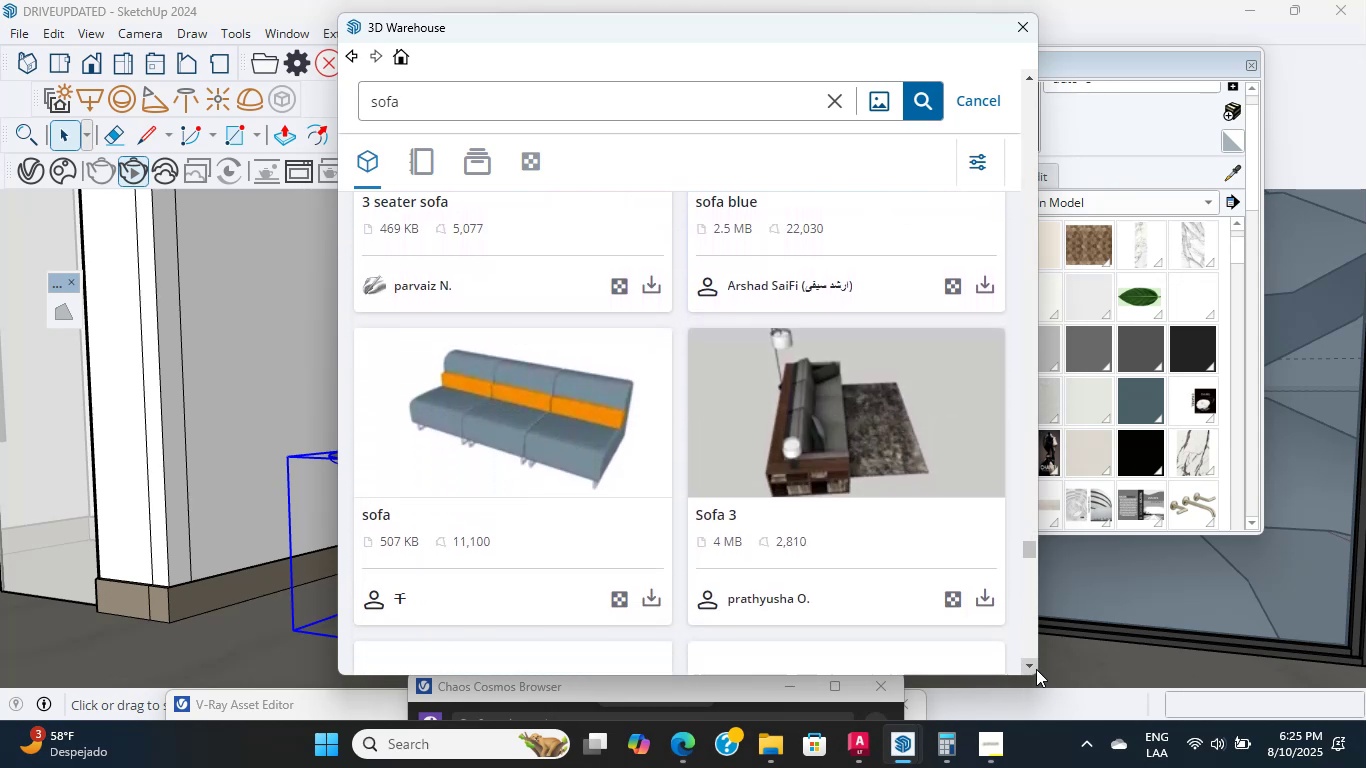 
triple_click([1036, 669])
 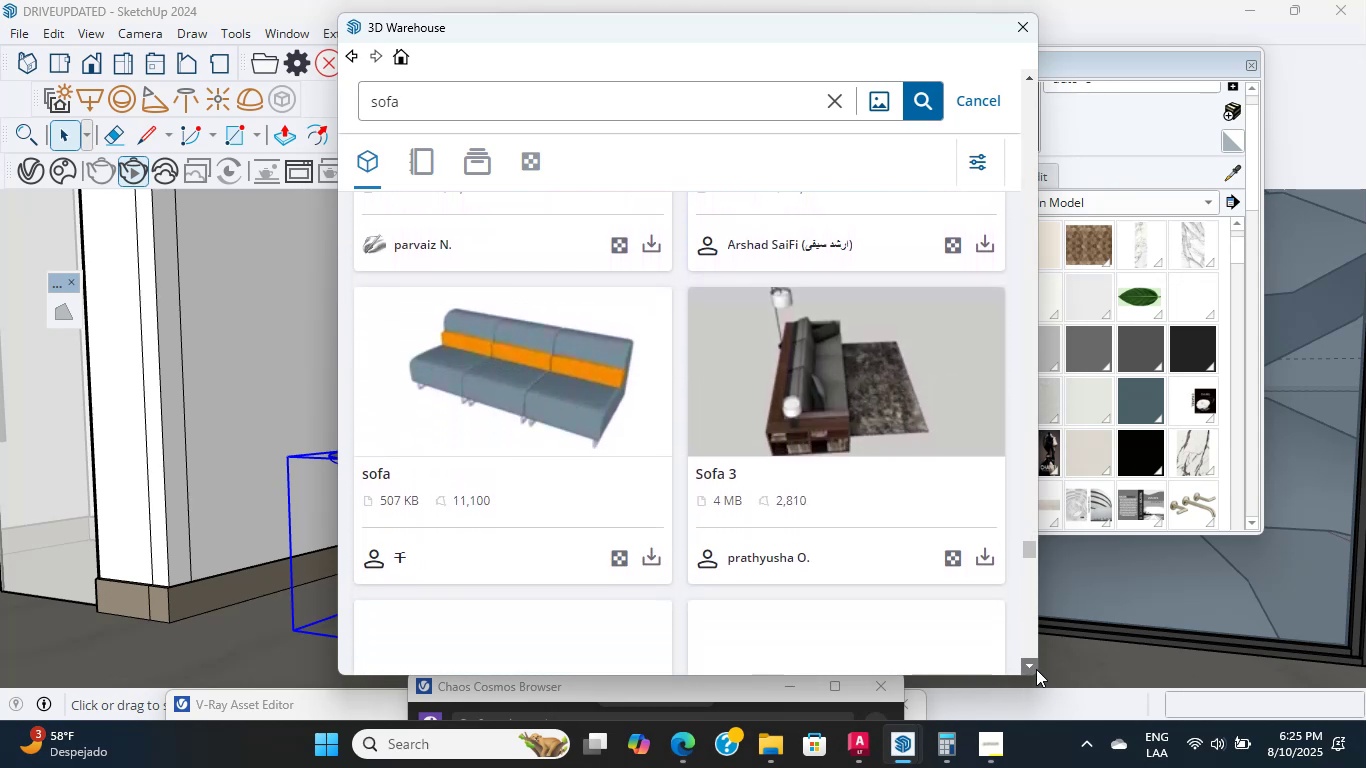 
triple_click([1036, 669])
 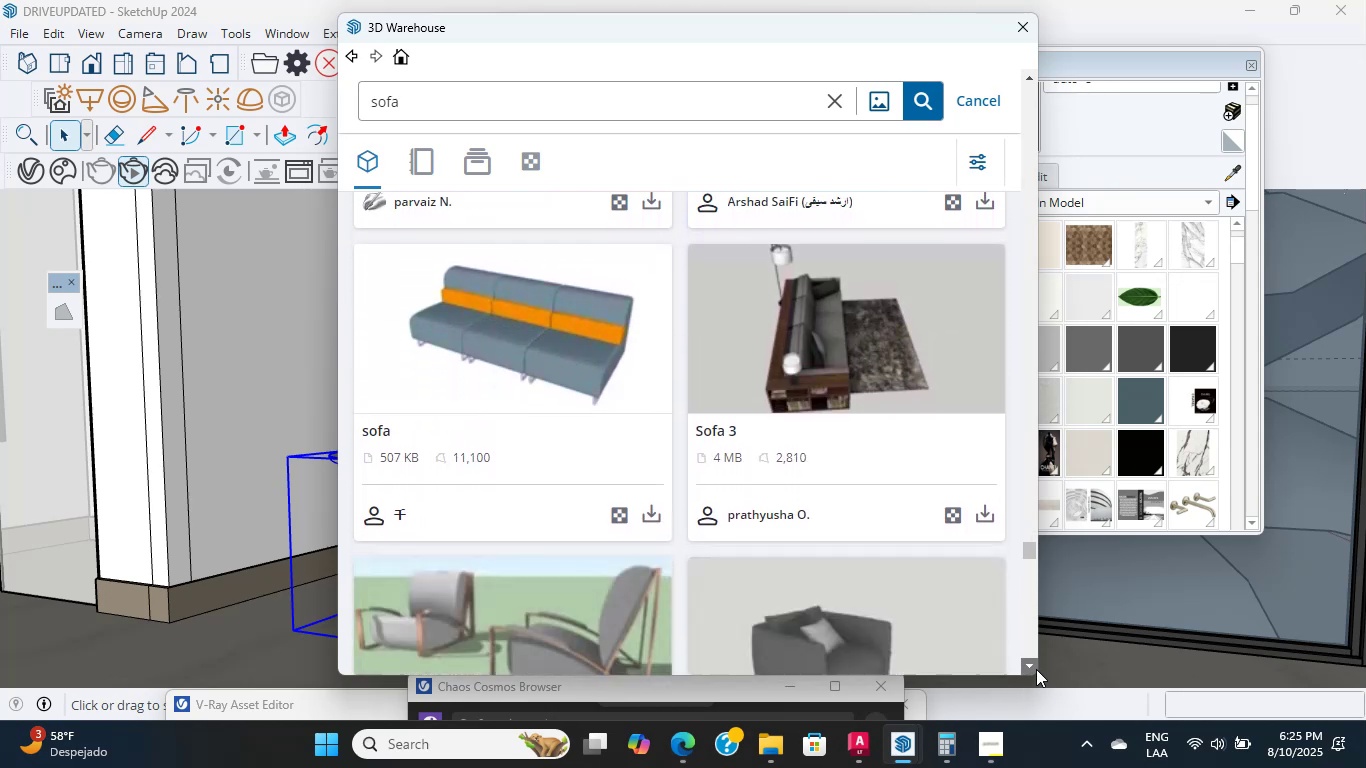 
triple_click([1036, 669])
 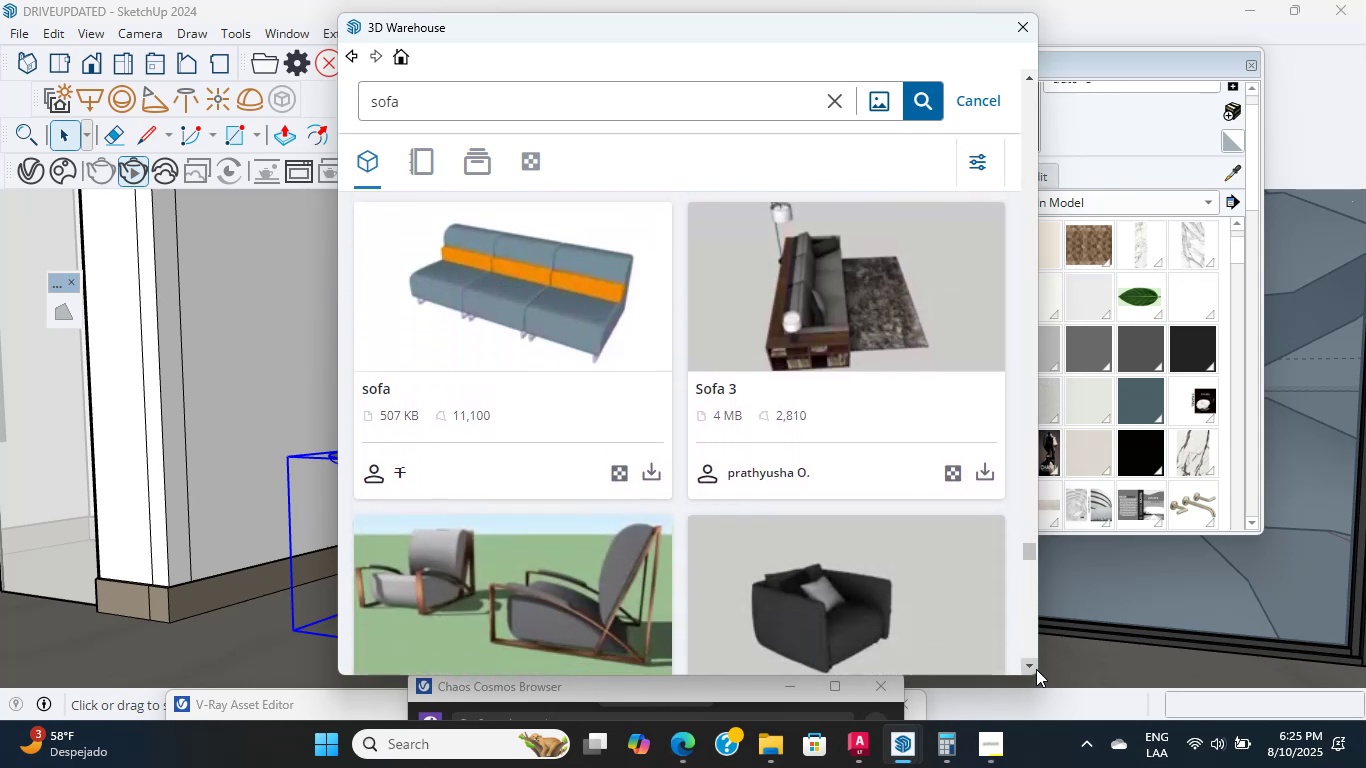 
triple_click([1036, 669])
 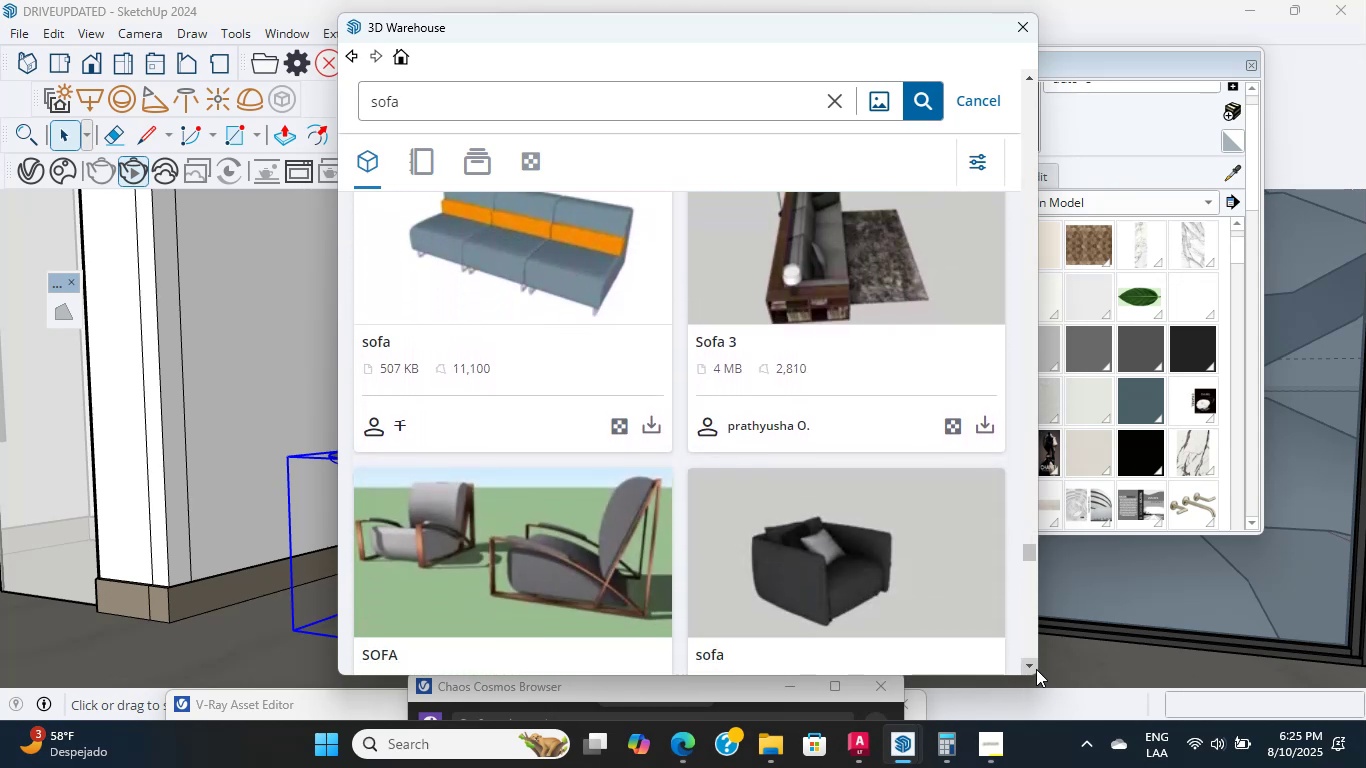 
triple_click([1036, 669])
 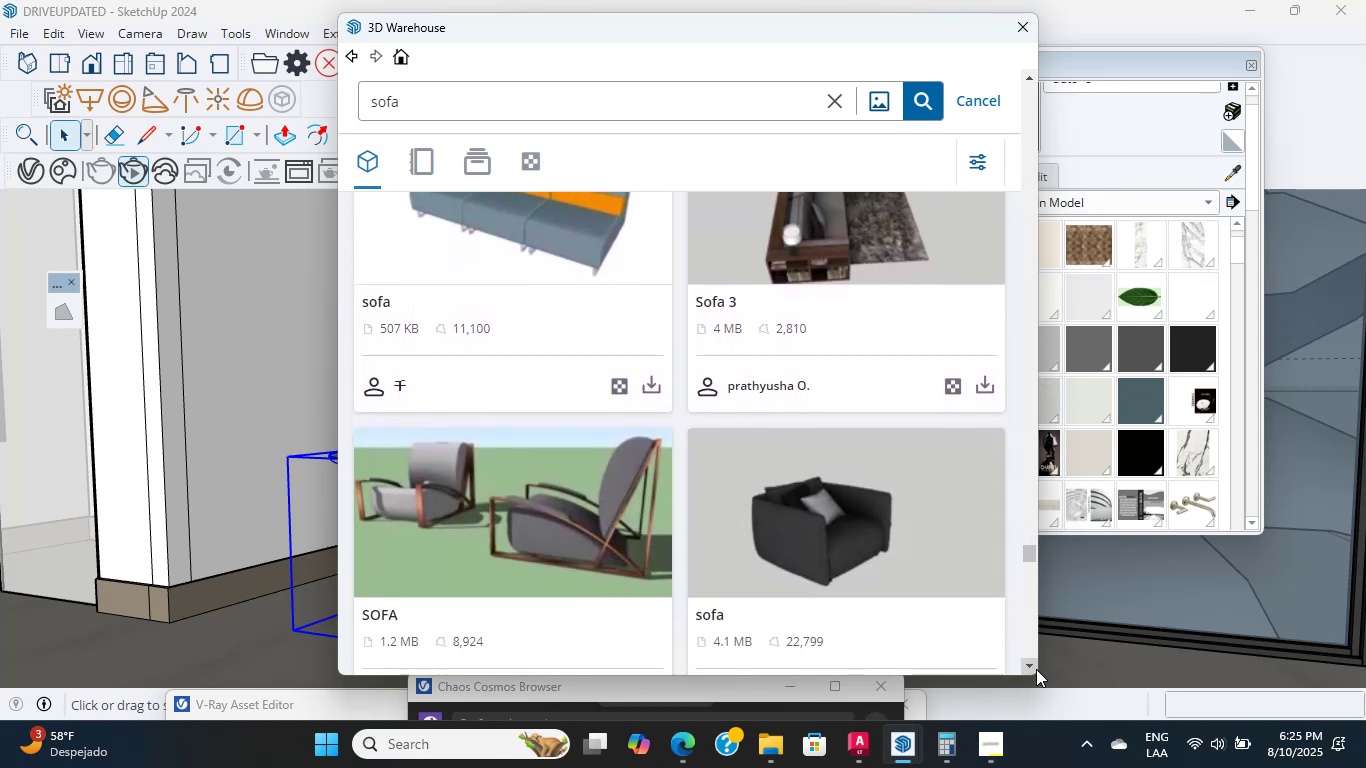 
left_click([1036, 669])
 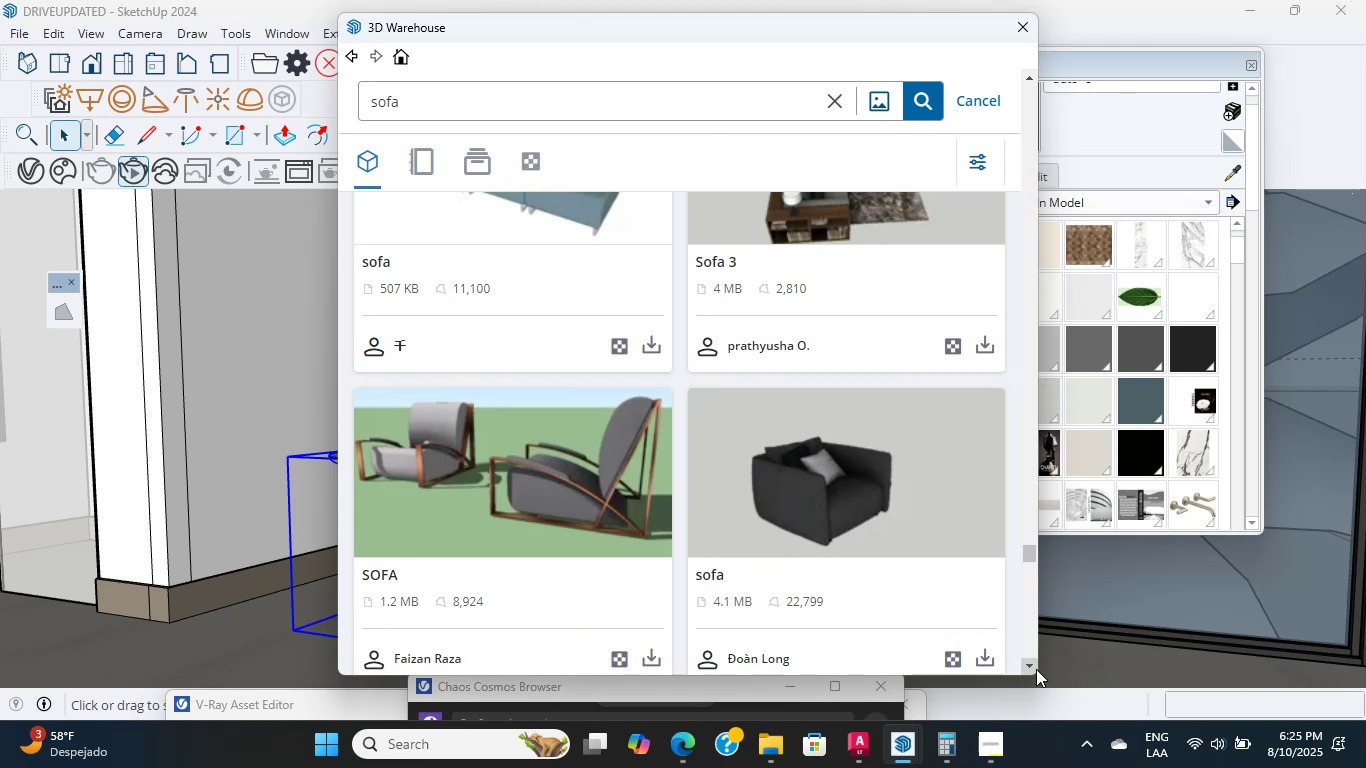 
double_click([1036, 669])
 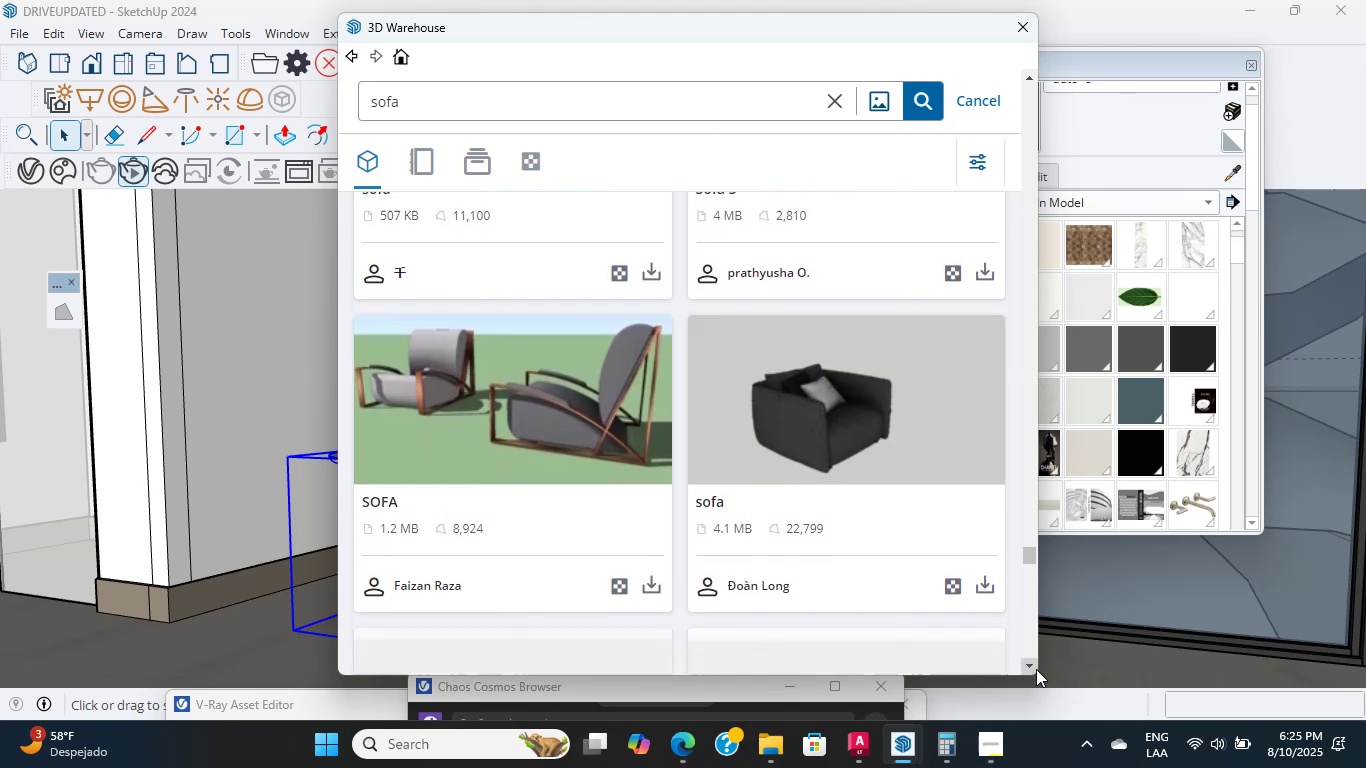 
triple_click([1036, 669])
 